 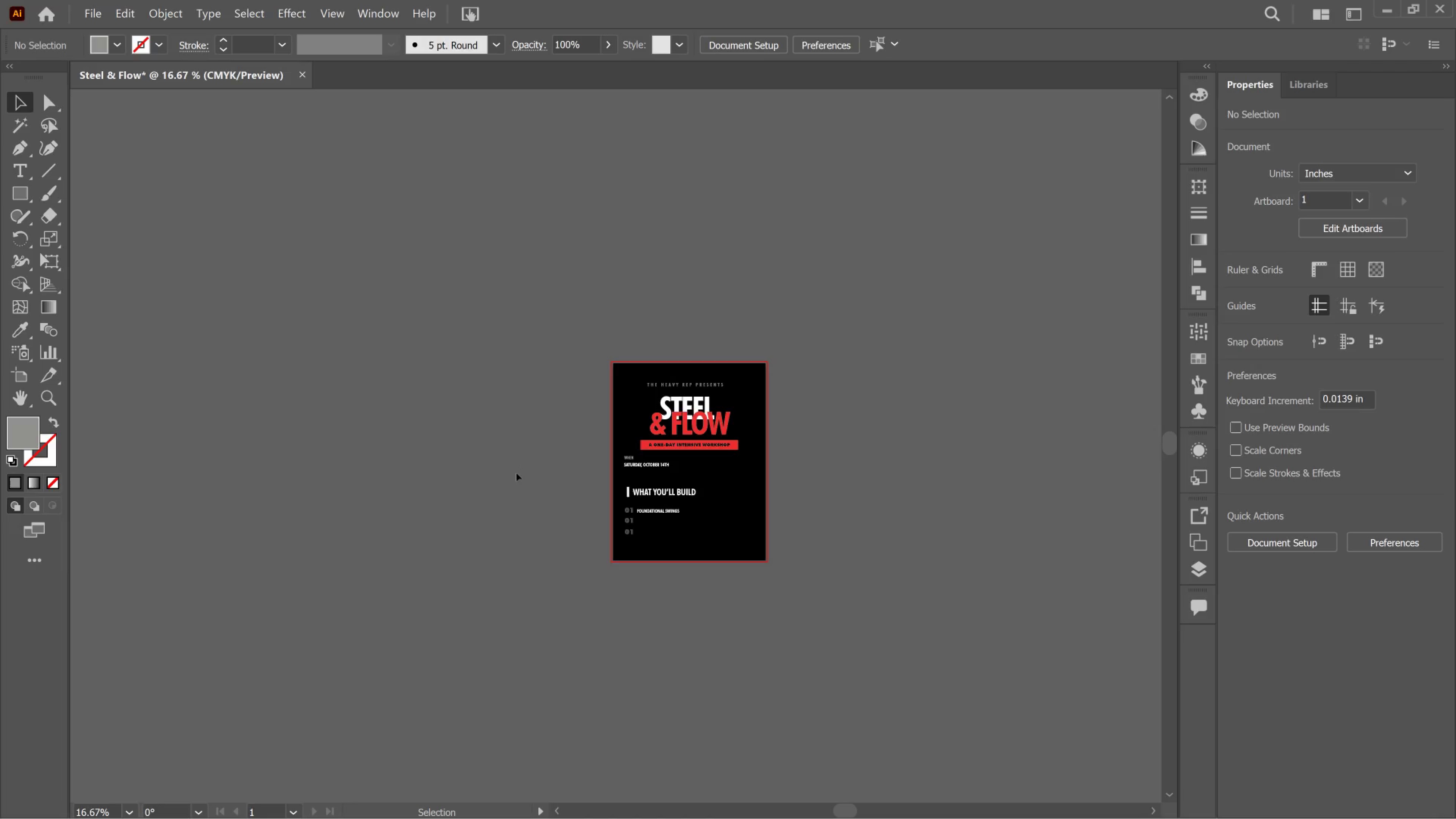 
scroll: coordinate [680, 470], scroll_direction: up, amount: 5.0
 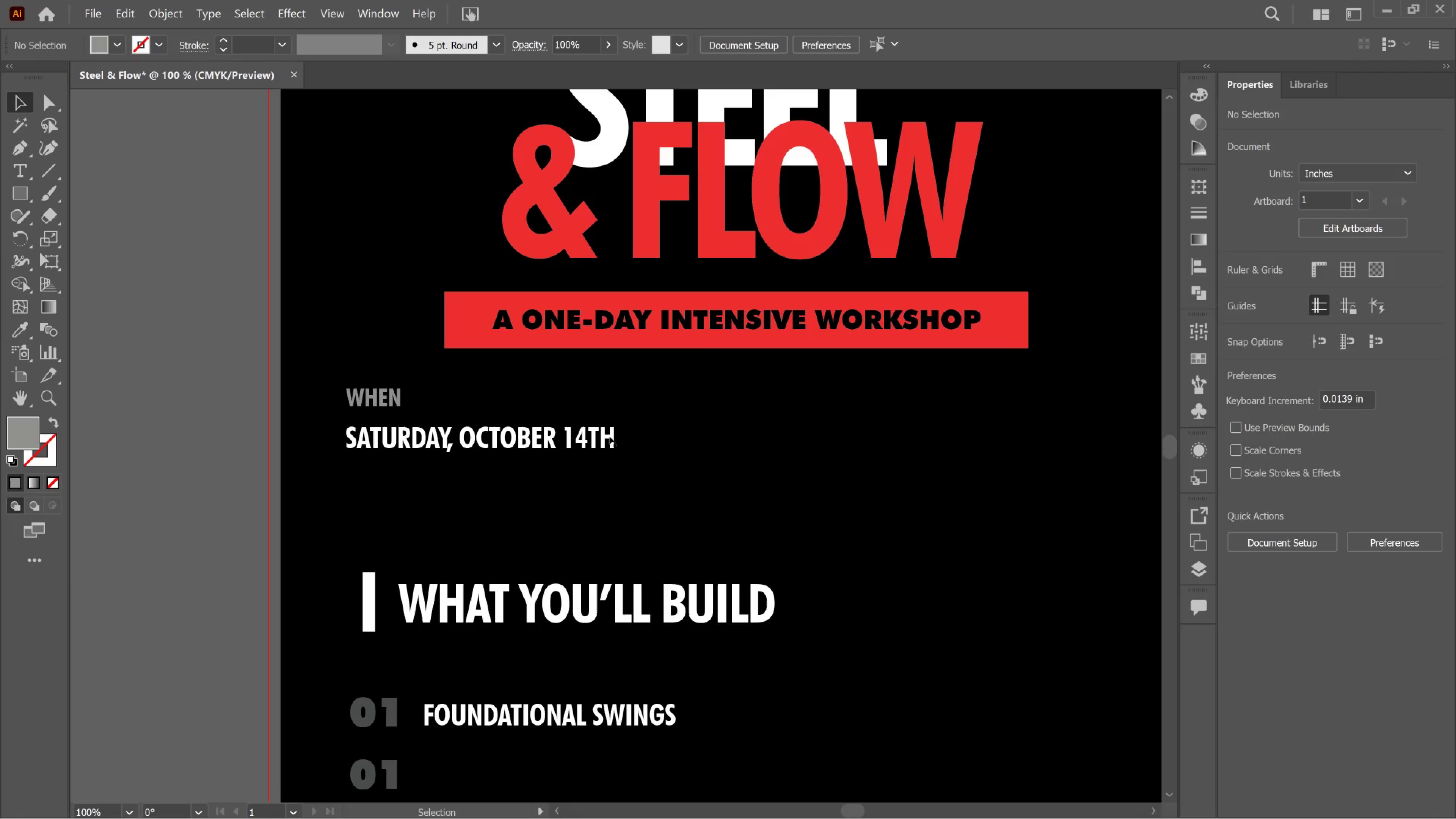 
left_click([610, 437])
 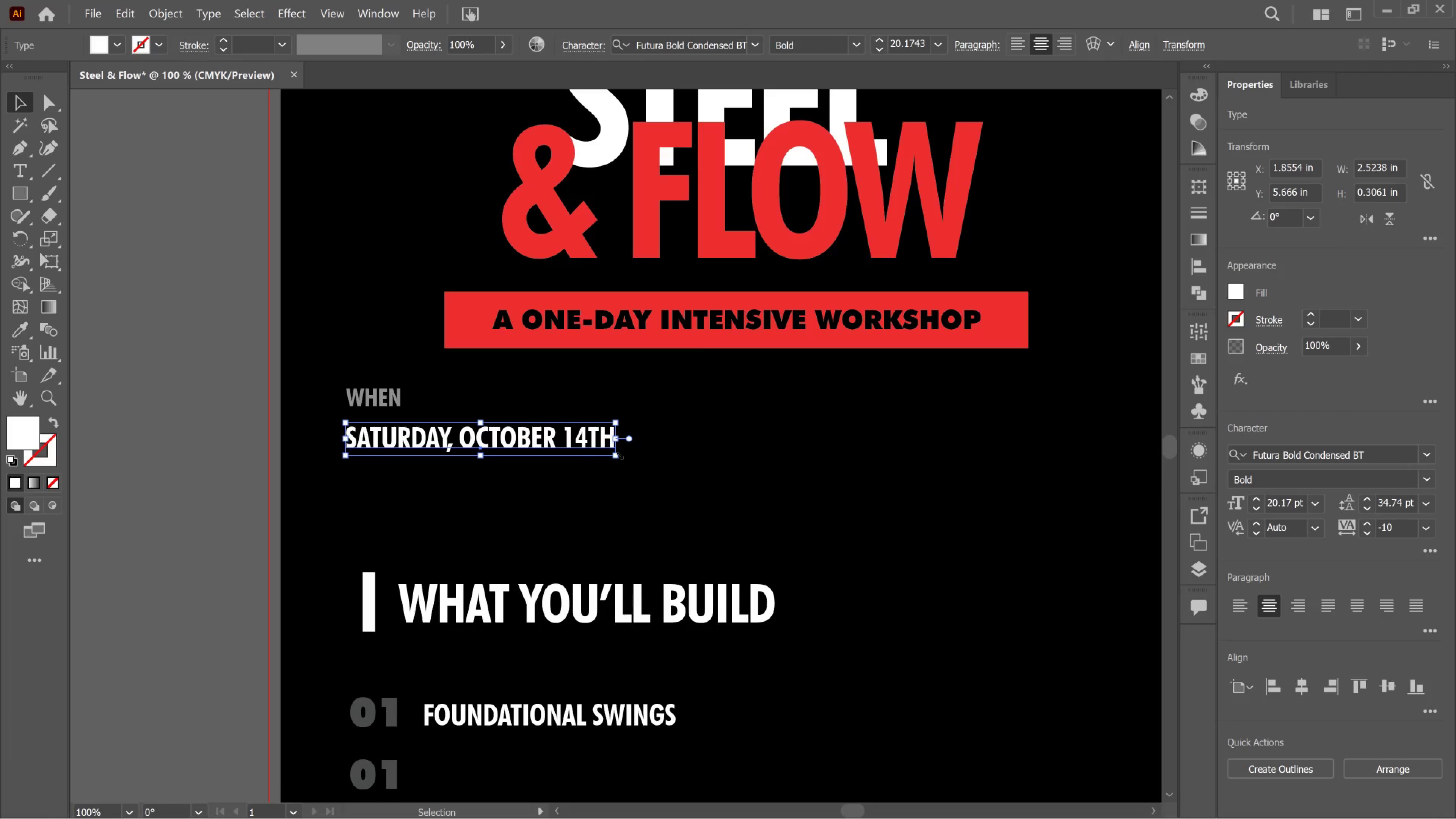 
left_click_drag(start_coordinate=[619, 455], to_coordinate=[652, 461])
 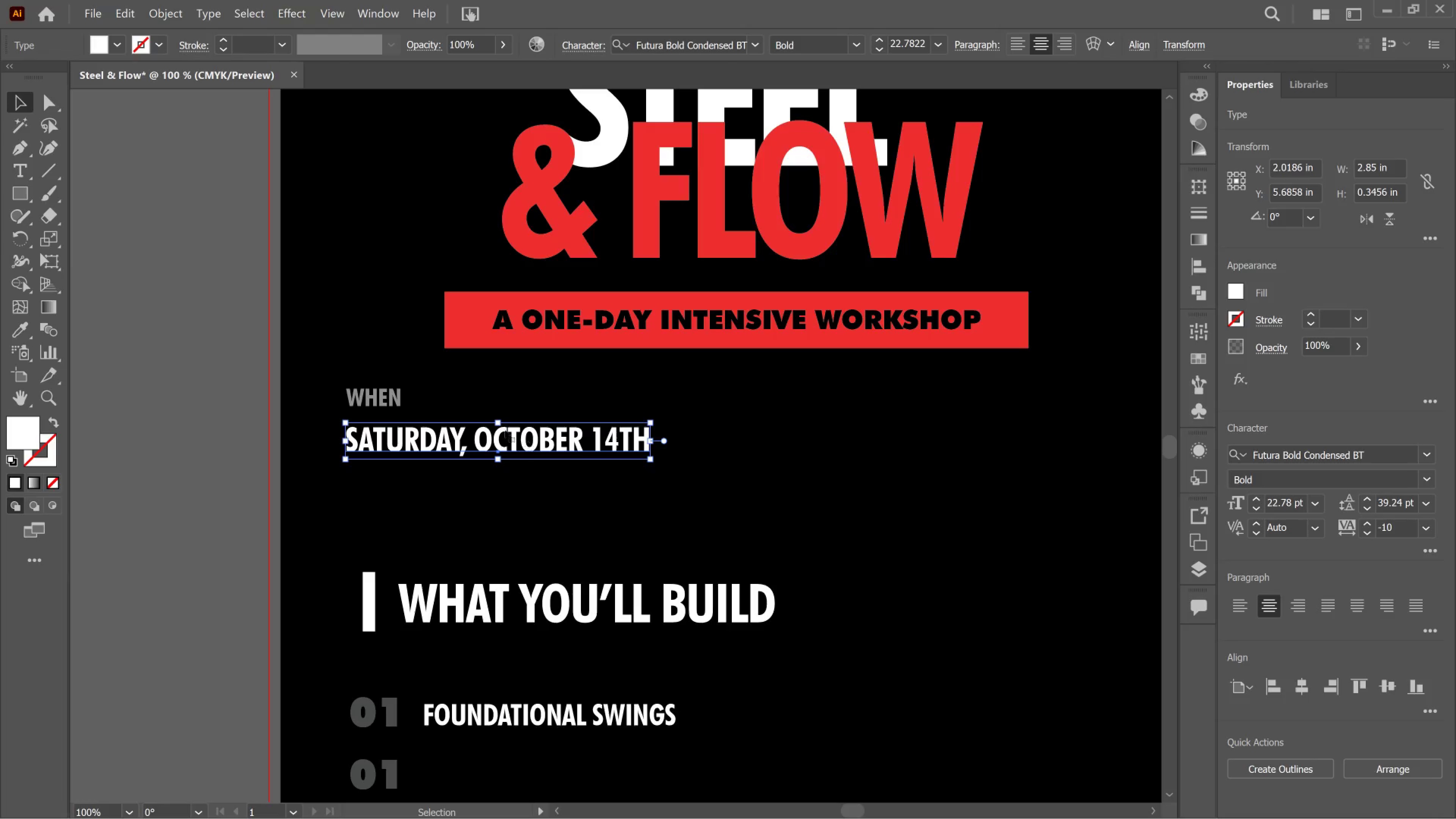 
hold_key(key=ShiftLeft, duration=2.41)
 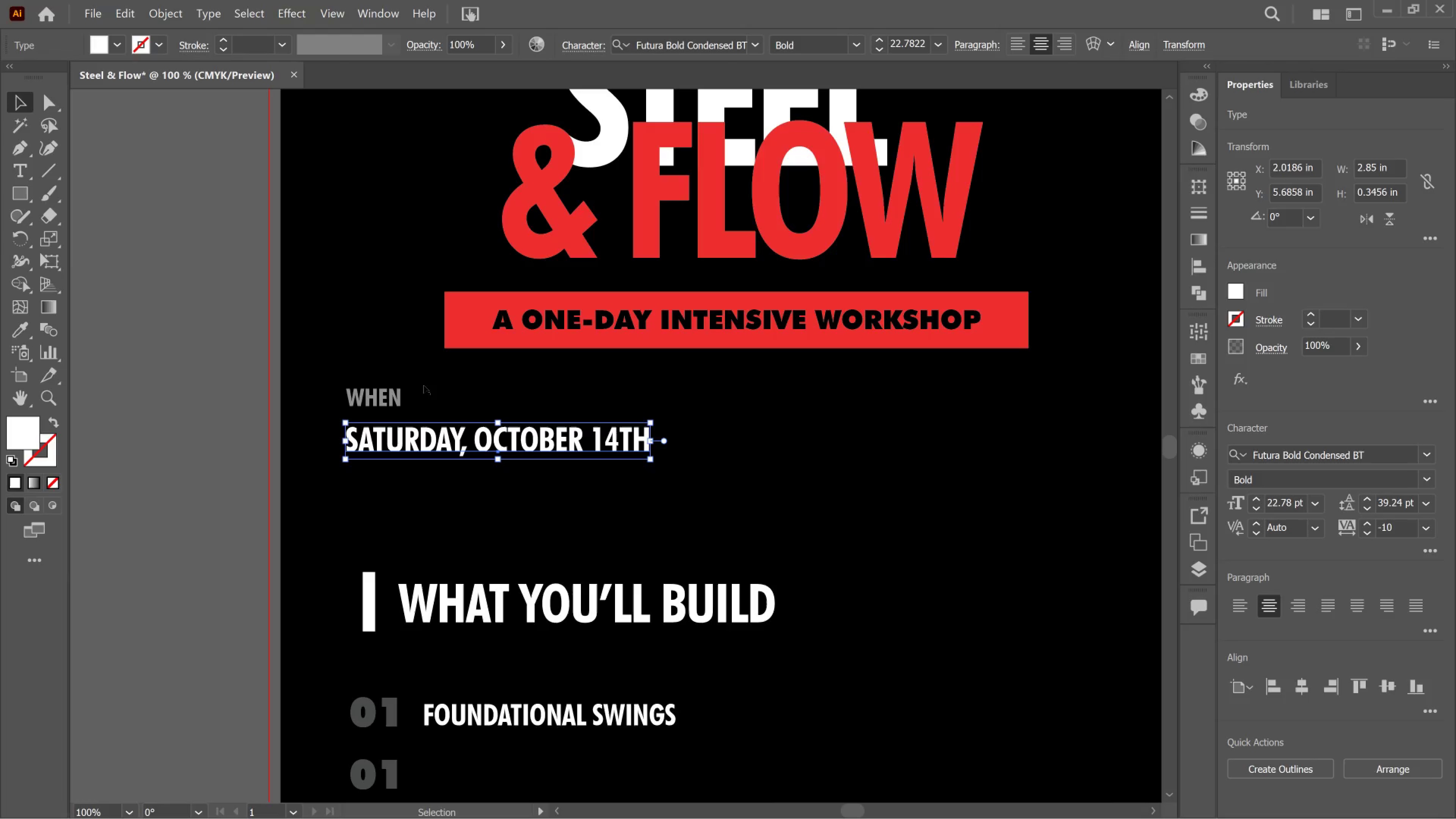 
hold_key(key=ShiftLeft, duration=0.81)
left_click([389, 399])
 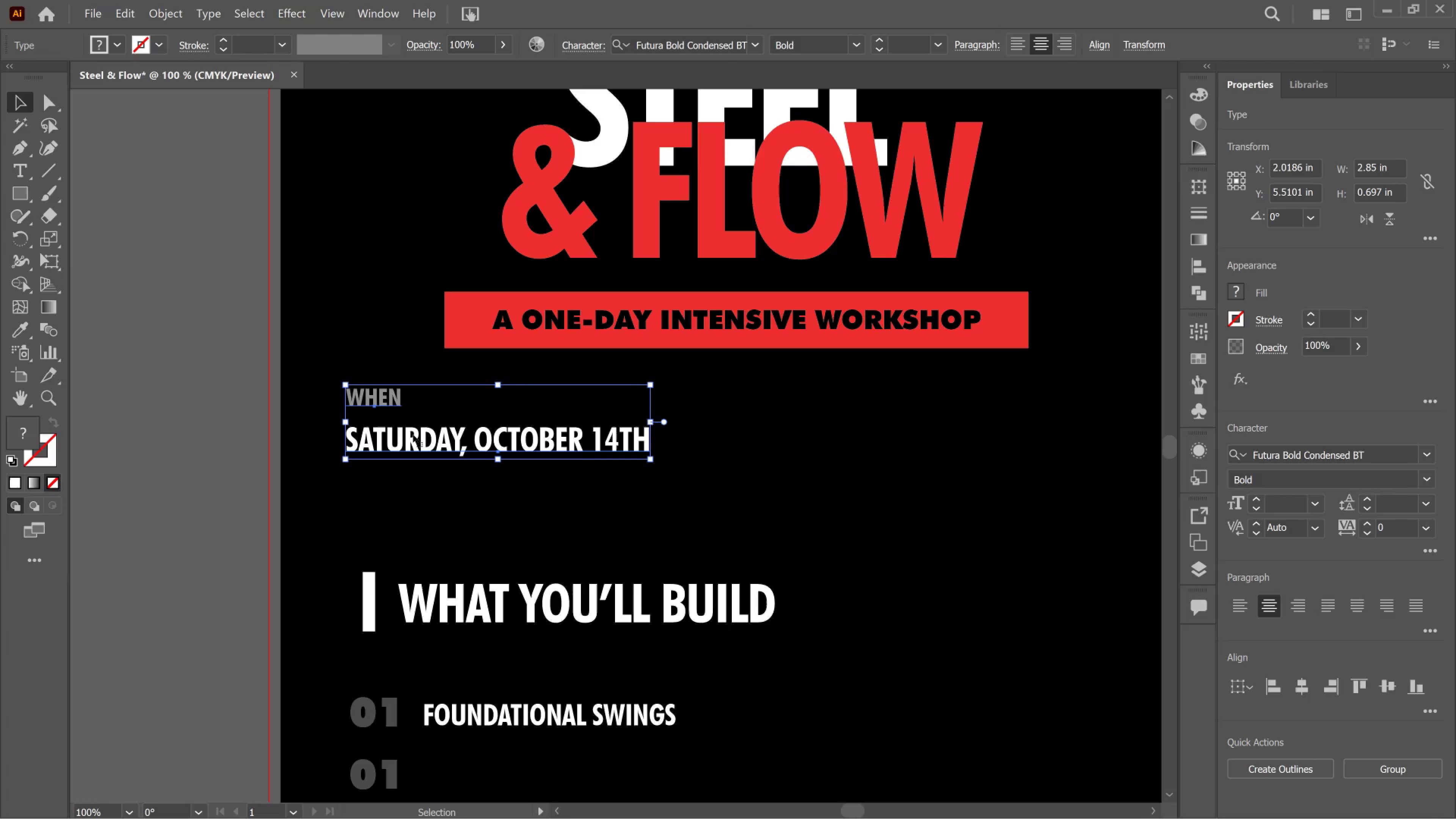 
hold_key(key=AltLeft, duration=2.32)
left_click_drag(start_coordinate=[415, 435], to_coordinate=[873, 451])
 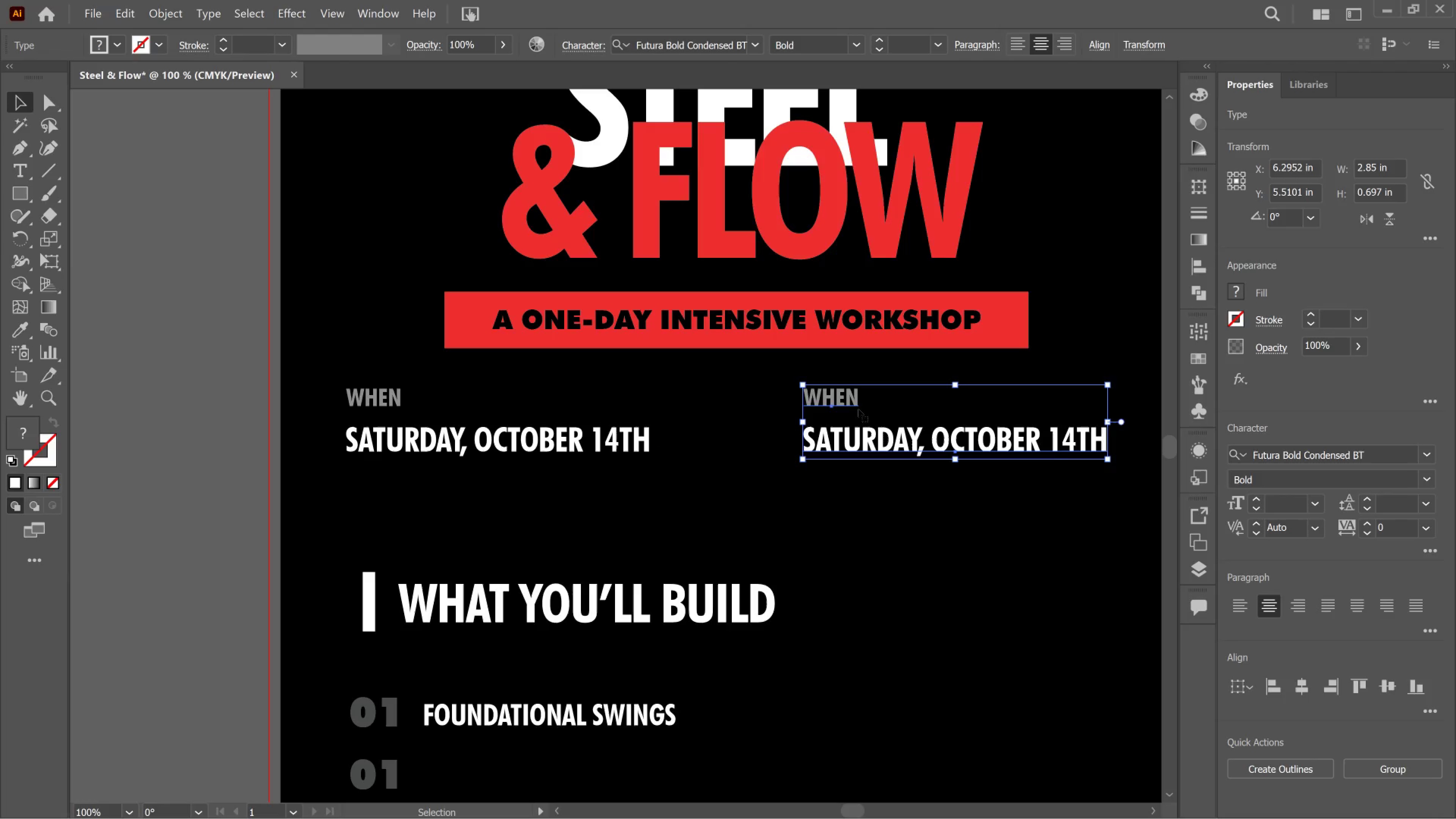 
hold_key(key=ShiftLeft, duration=1.47)
 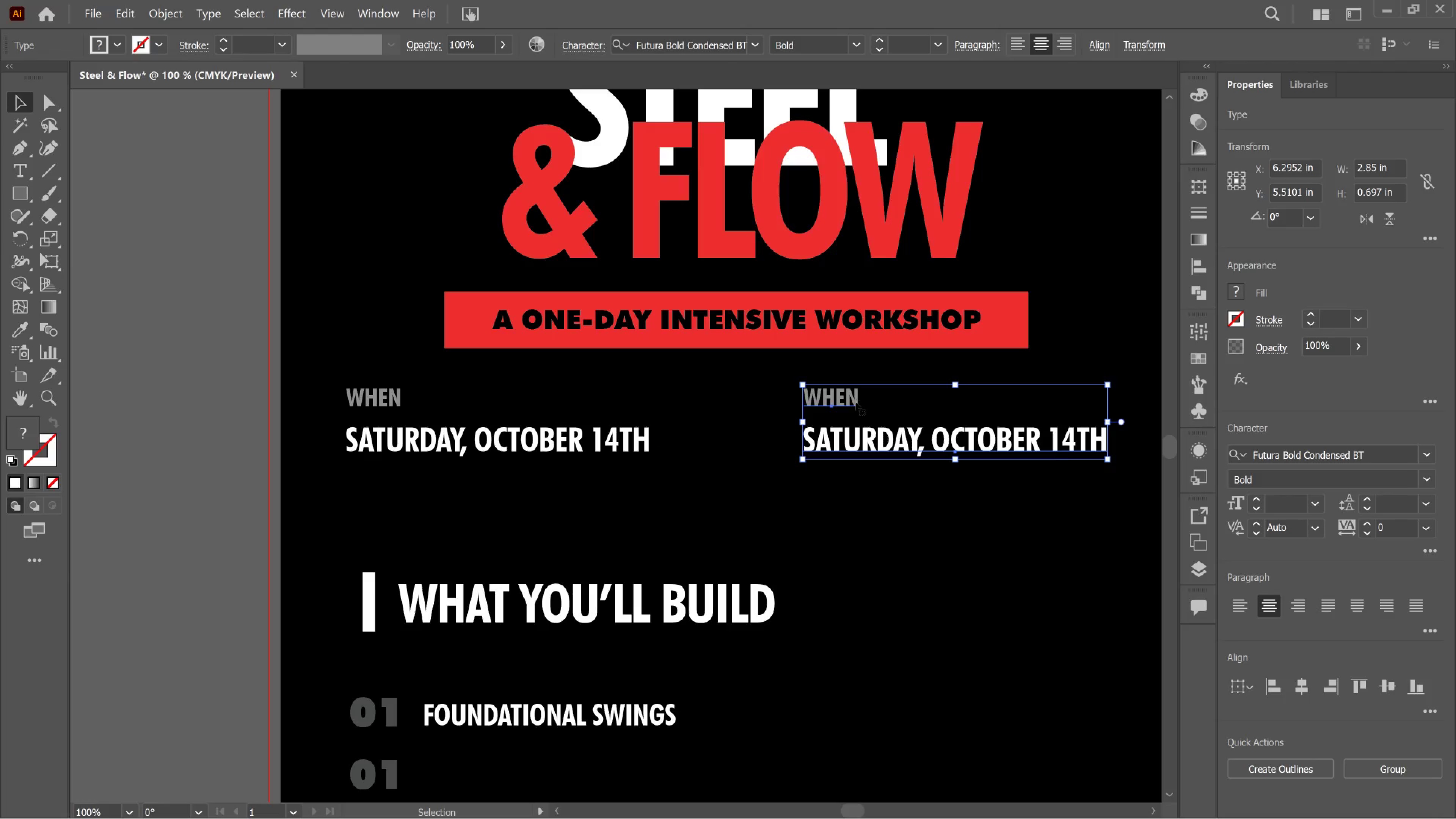 
double_click([856, 403])
 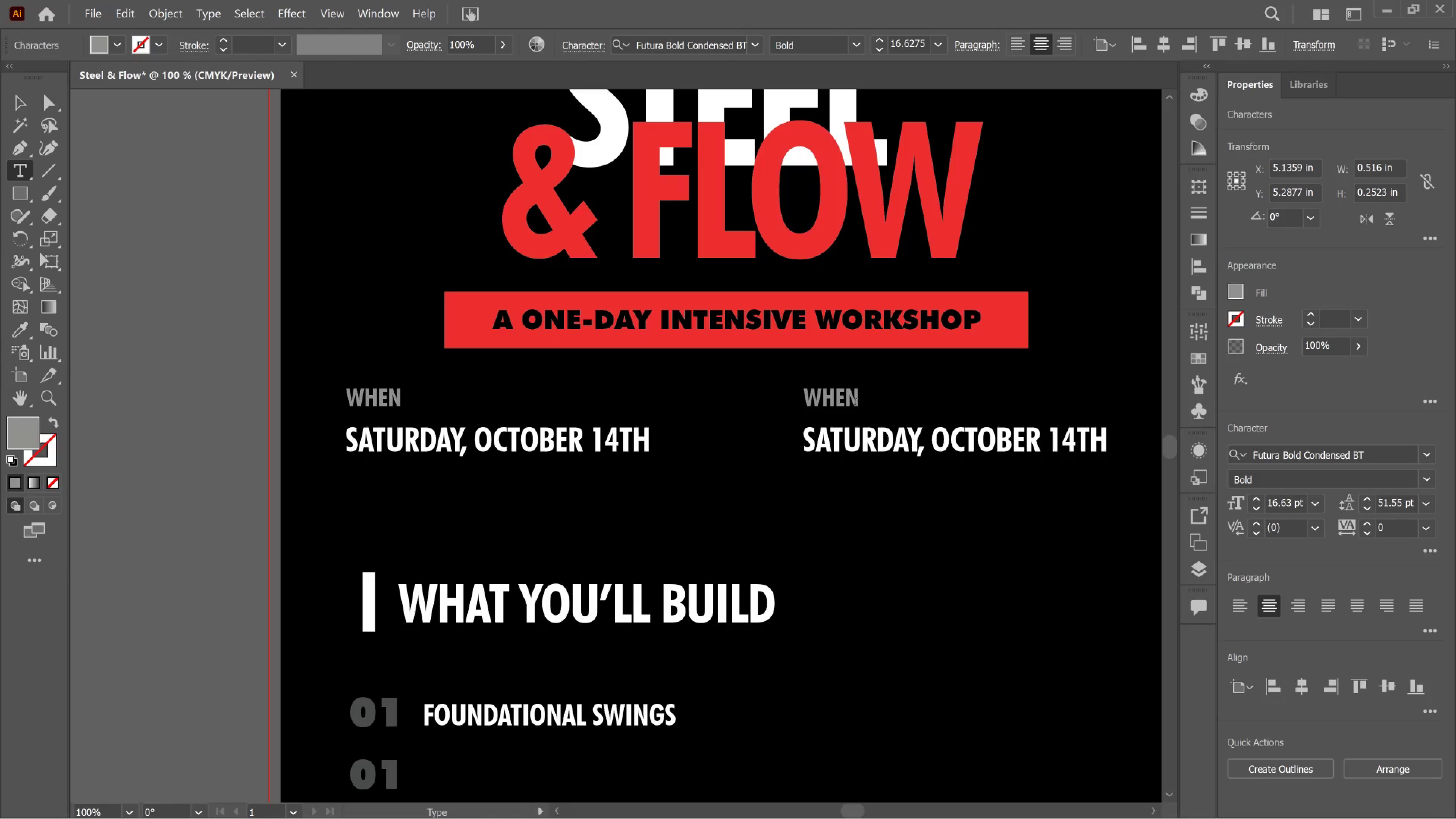 
left_click([855, 403])
 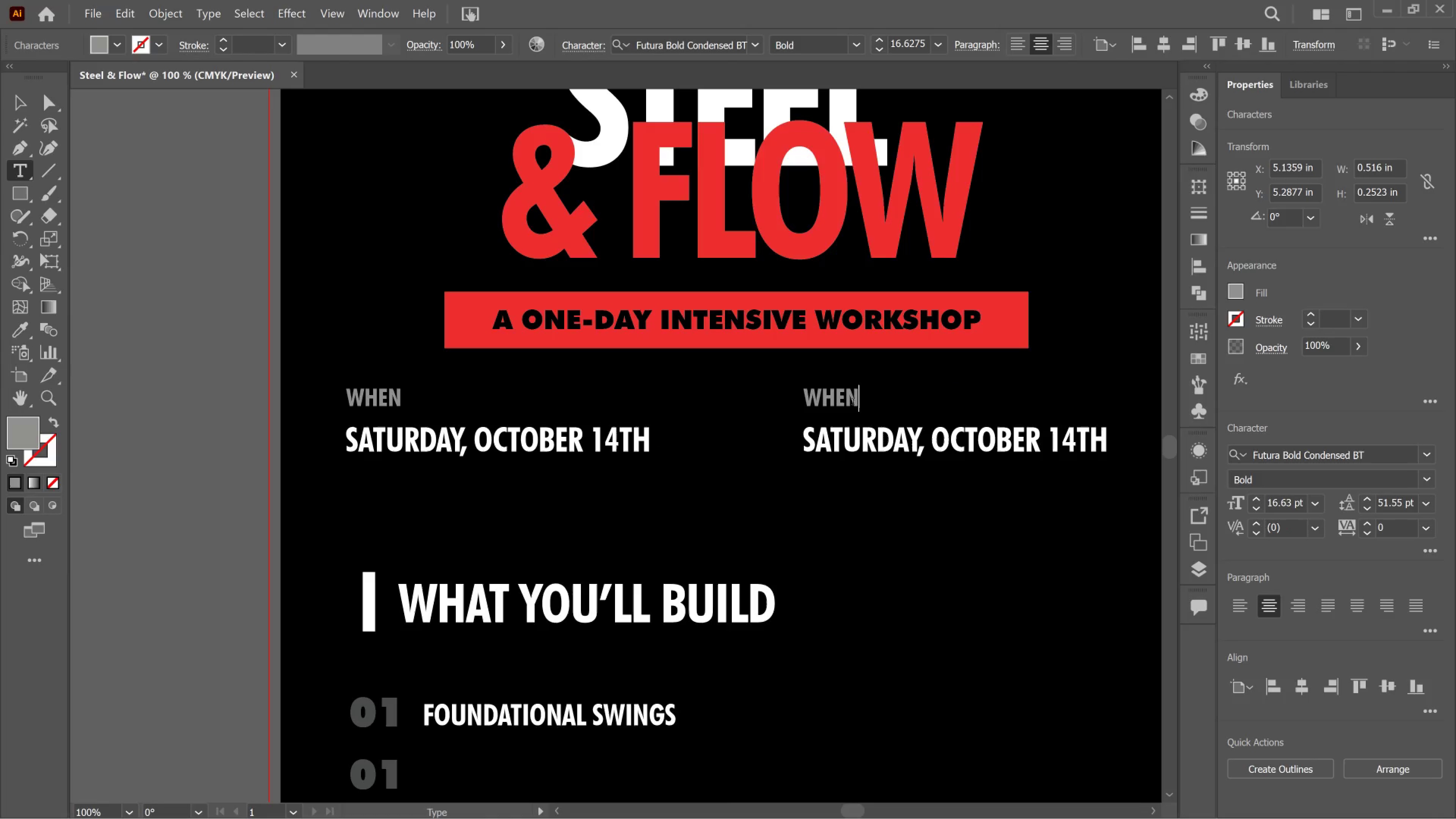 
left_click_drag(start_coordinate=[855, 403], to_coordinate=[831, 400])
 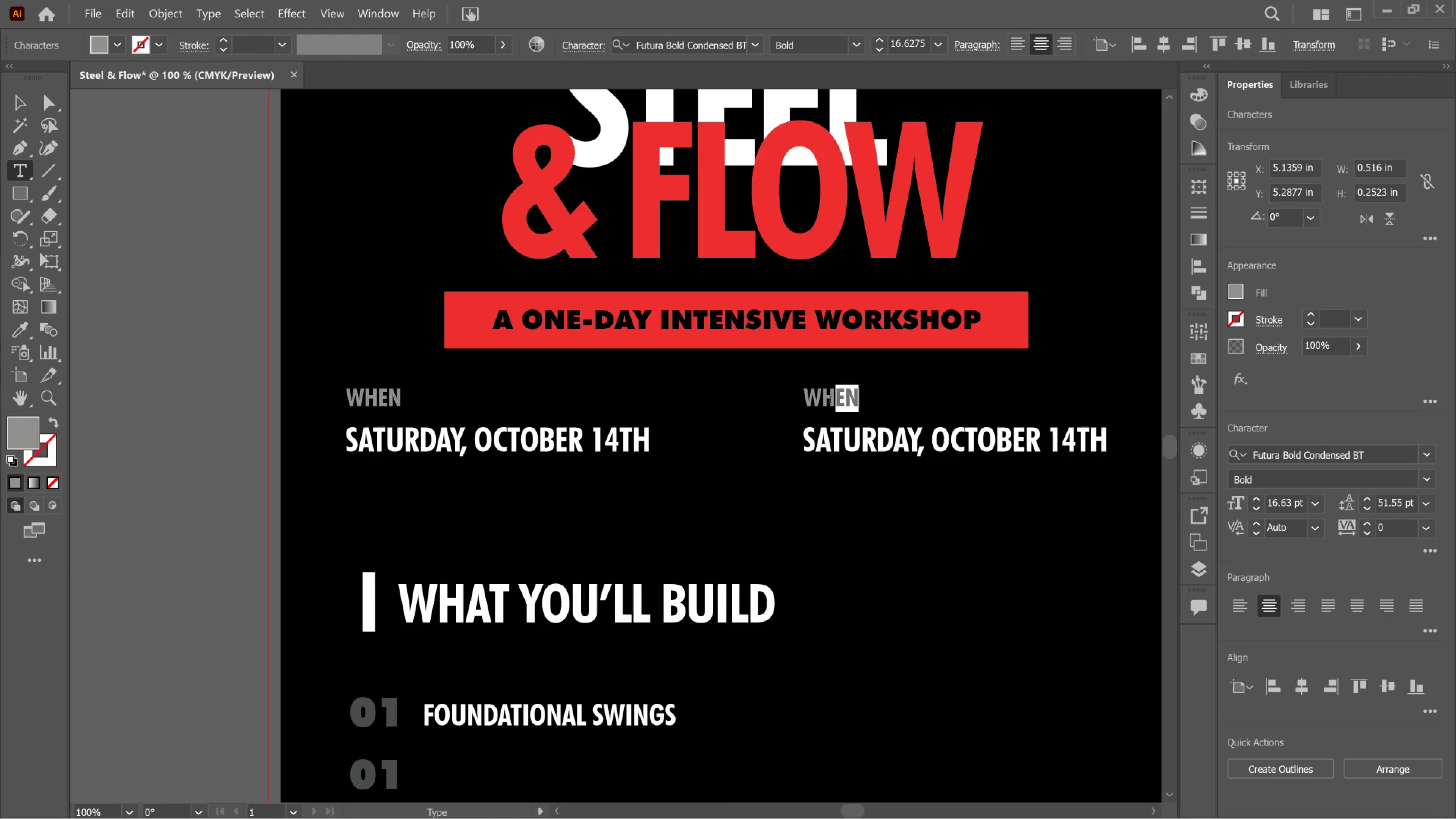 
type(ERE)
 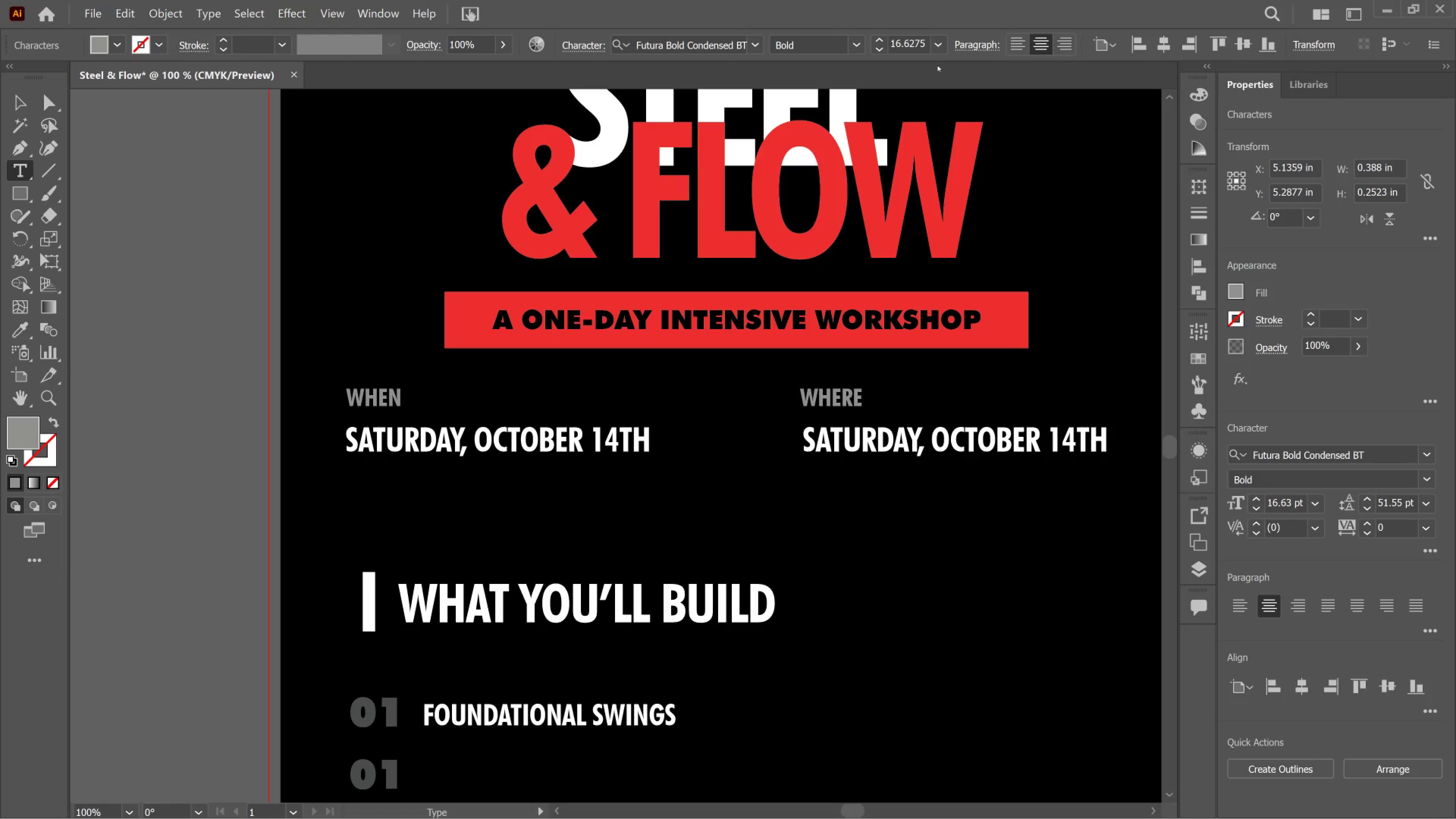 
left_click([1007, 46])
 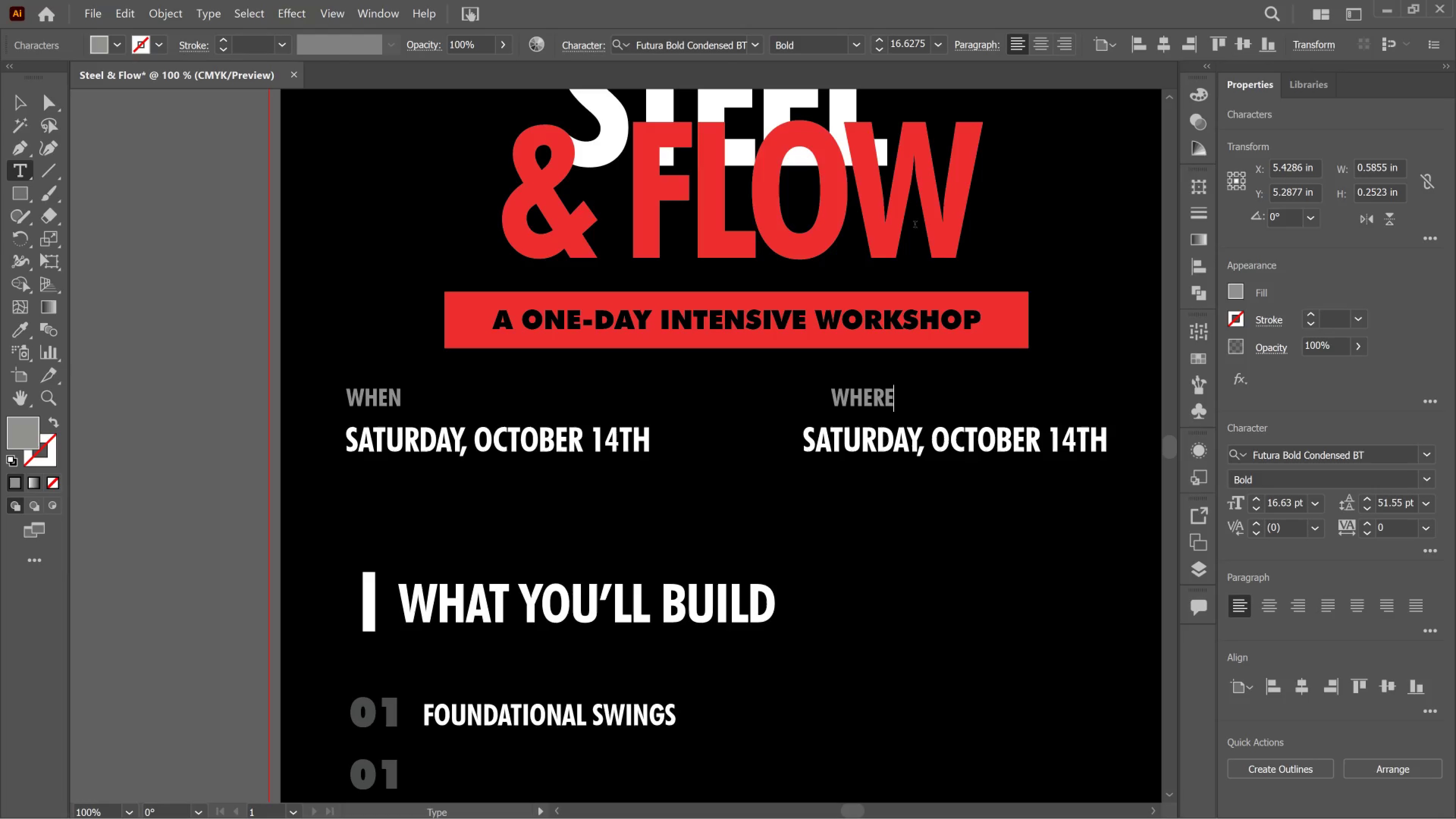 
key(V)
 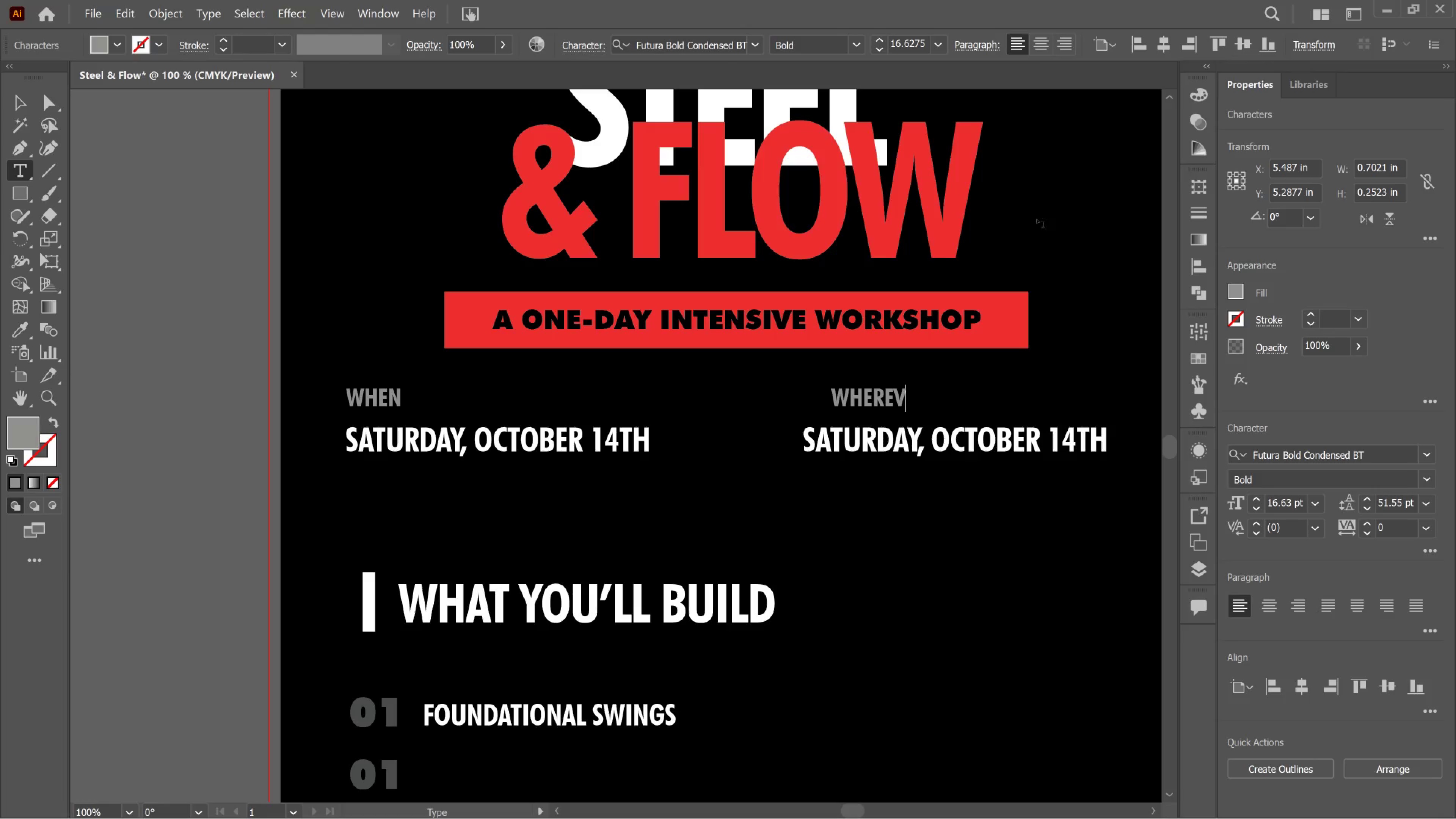 
key(Backspace)
 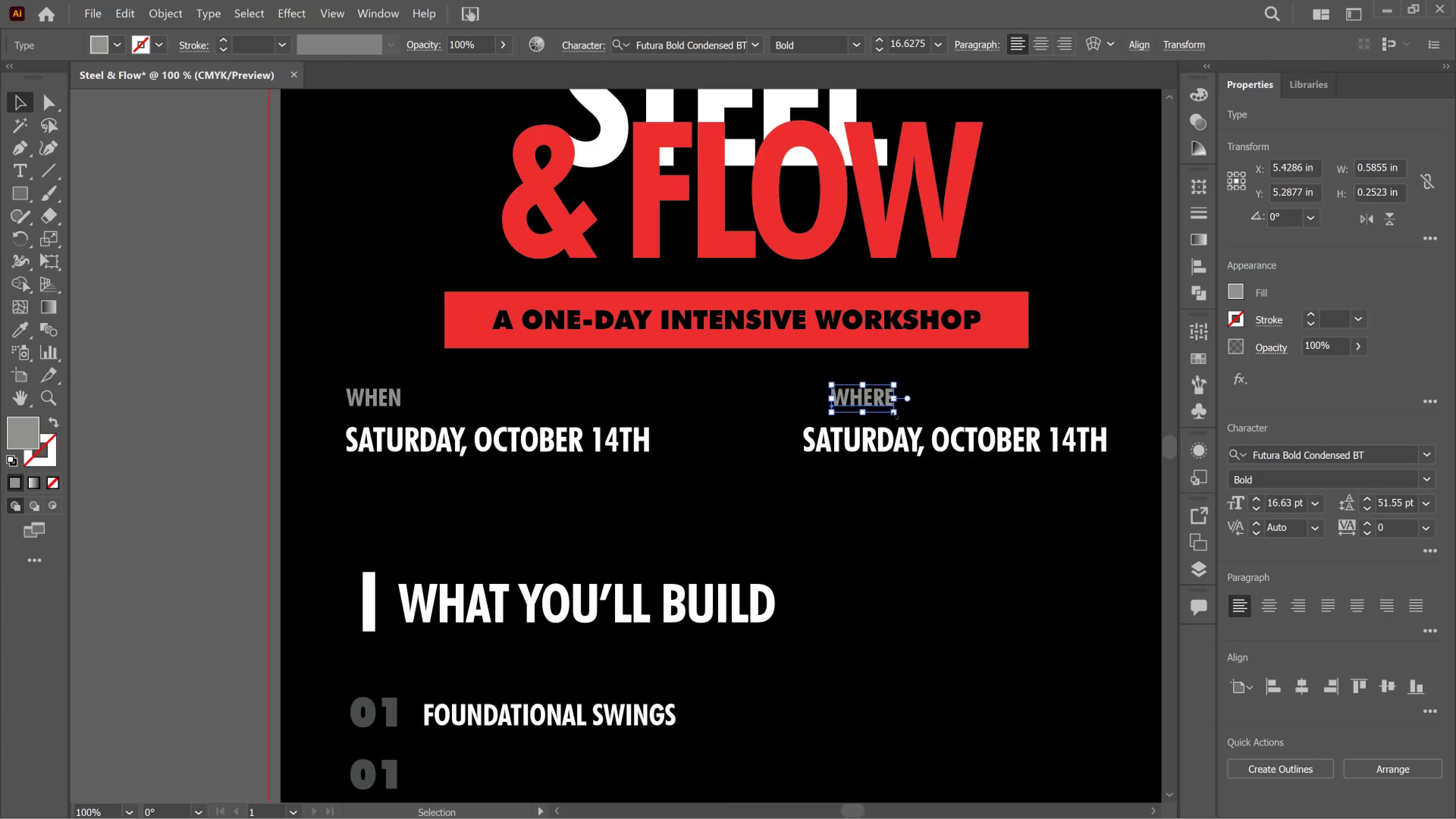 
left_click_drag(start_coordinate=[878, 398], to_coordinate=[853, 398])
 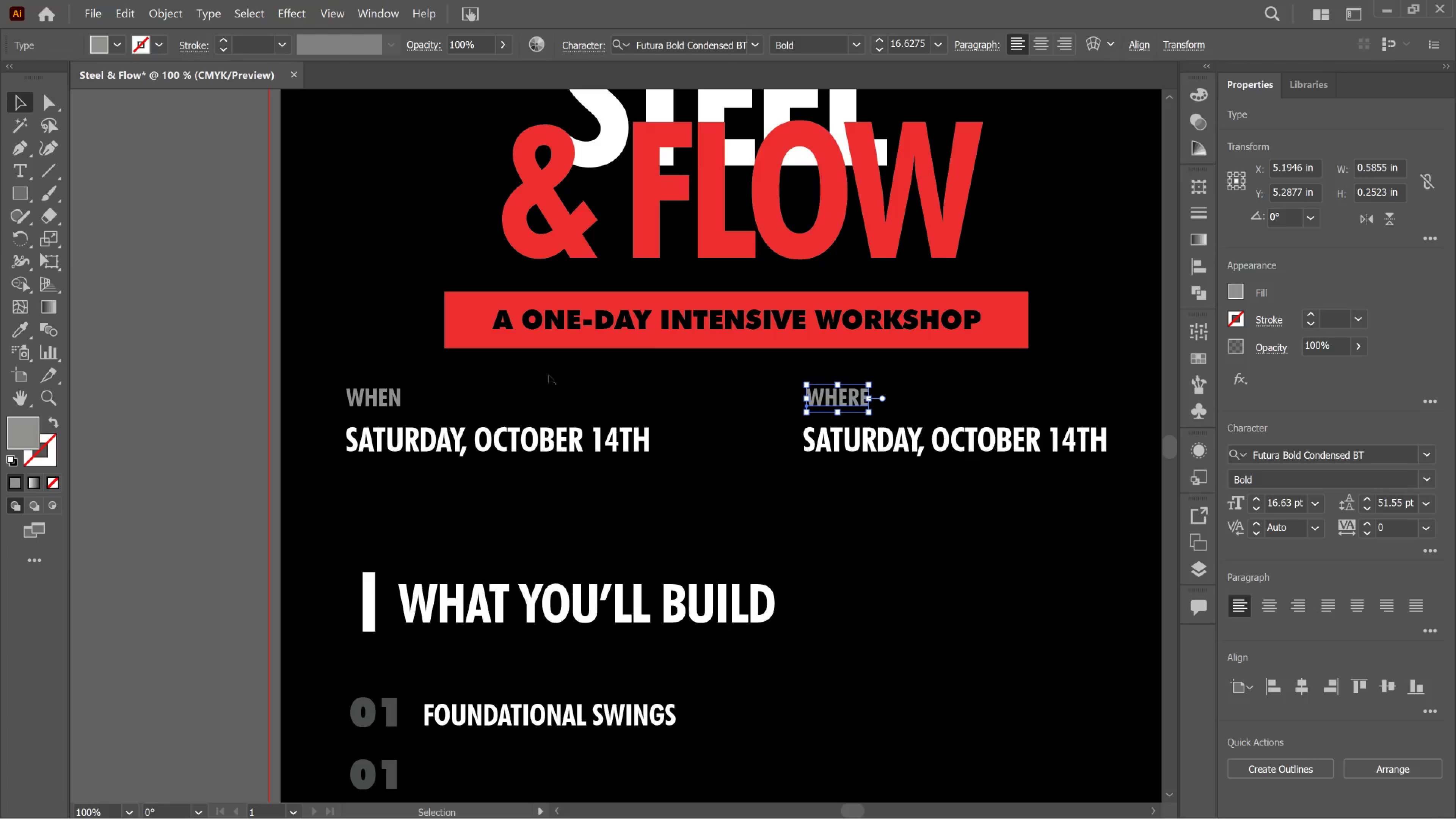 
wait(7.19)
 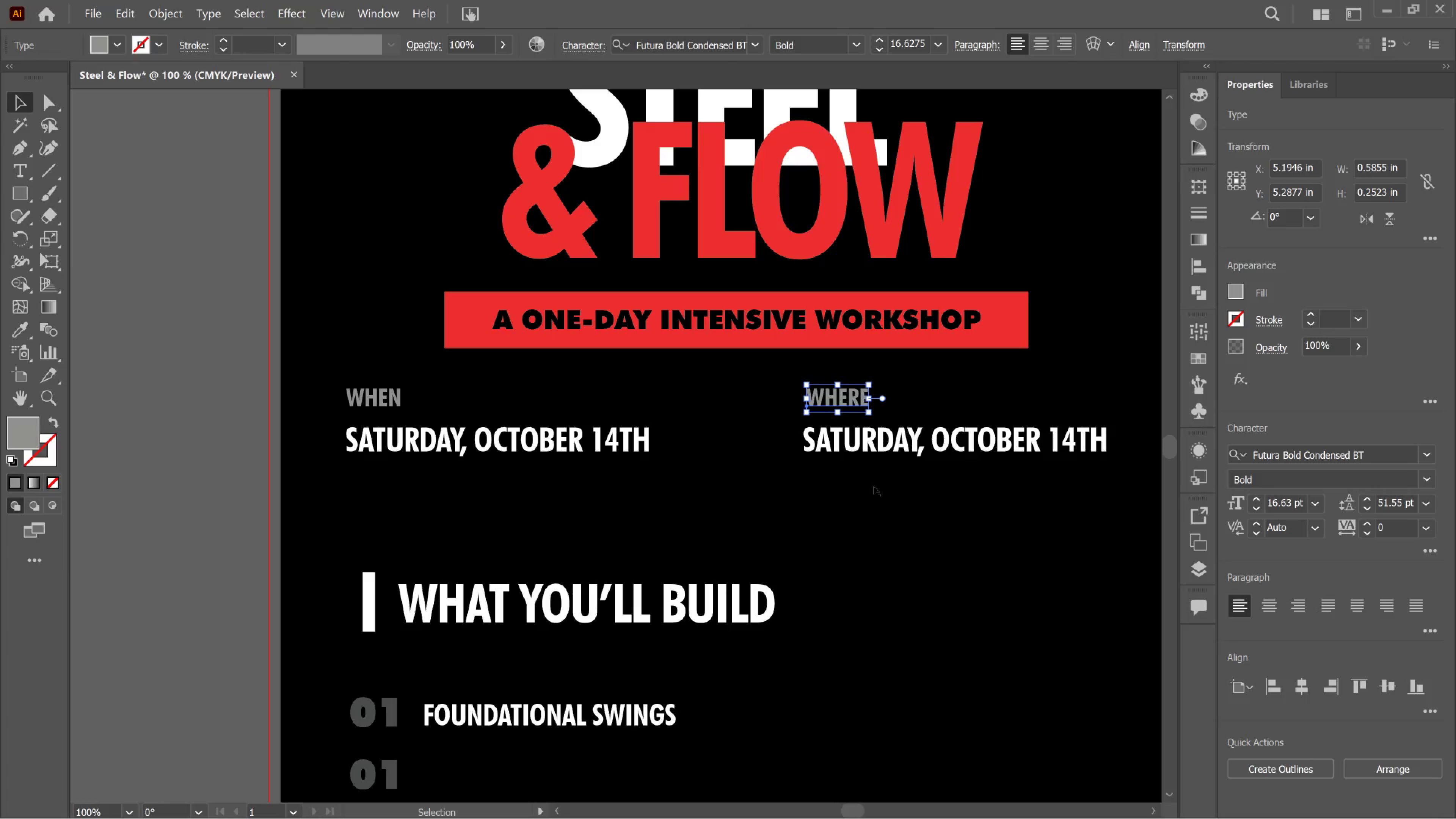 
hold_key(key=ShiftLeft, duration=0.72)
left_click([913, 442])
 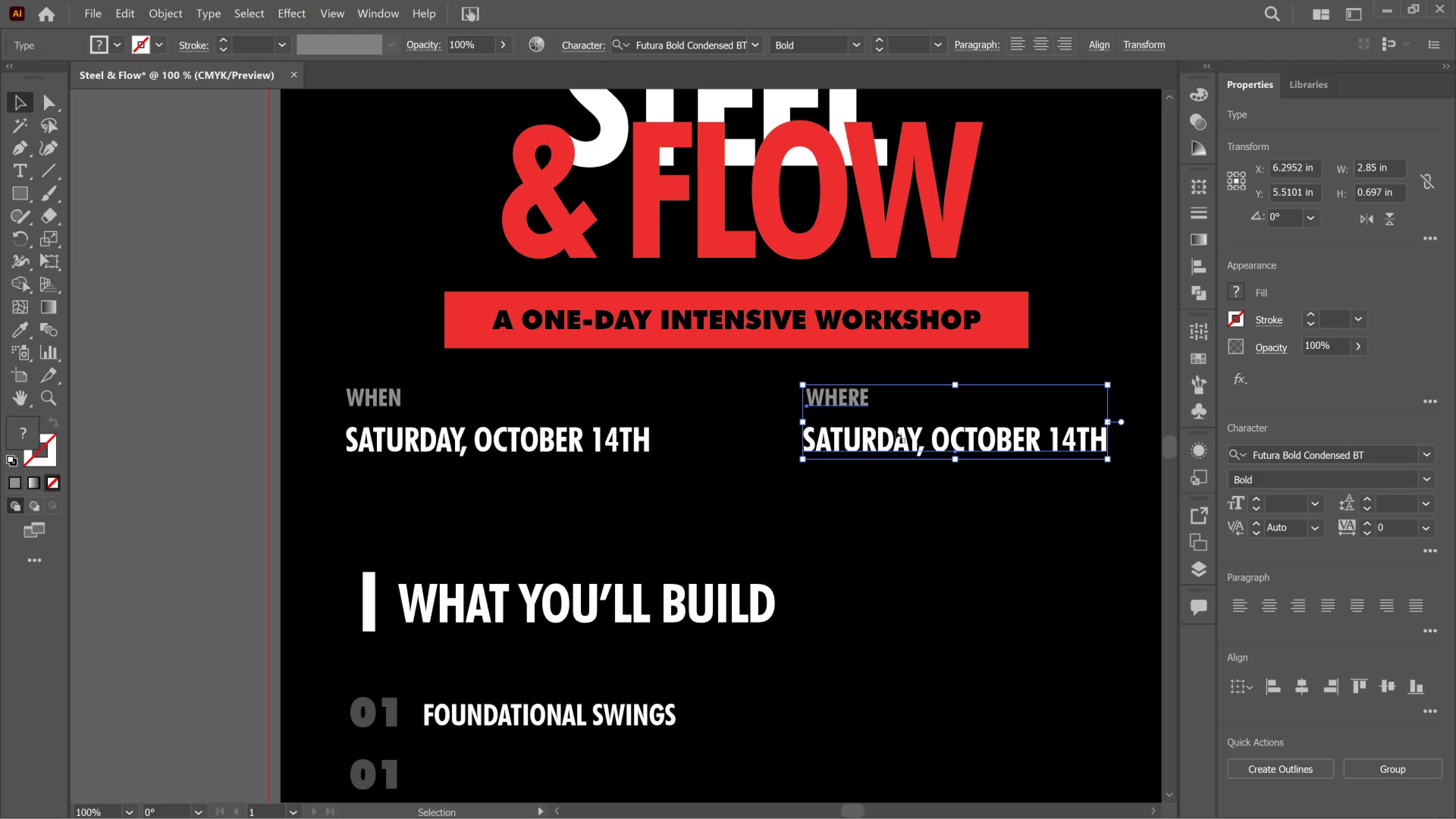 
hold_key(key=AltLeft, duration=1.25)
scroll: coordinate [808, 425], scroll_direction: up, amount: 4.0
 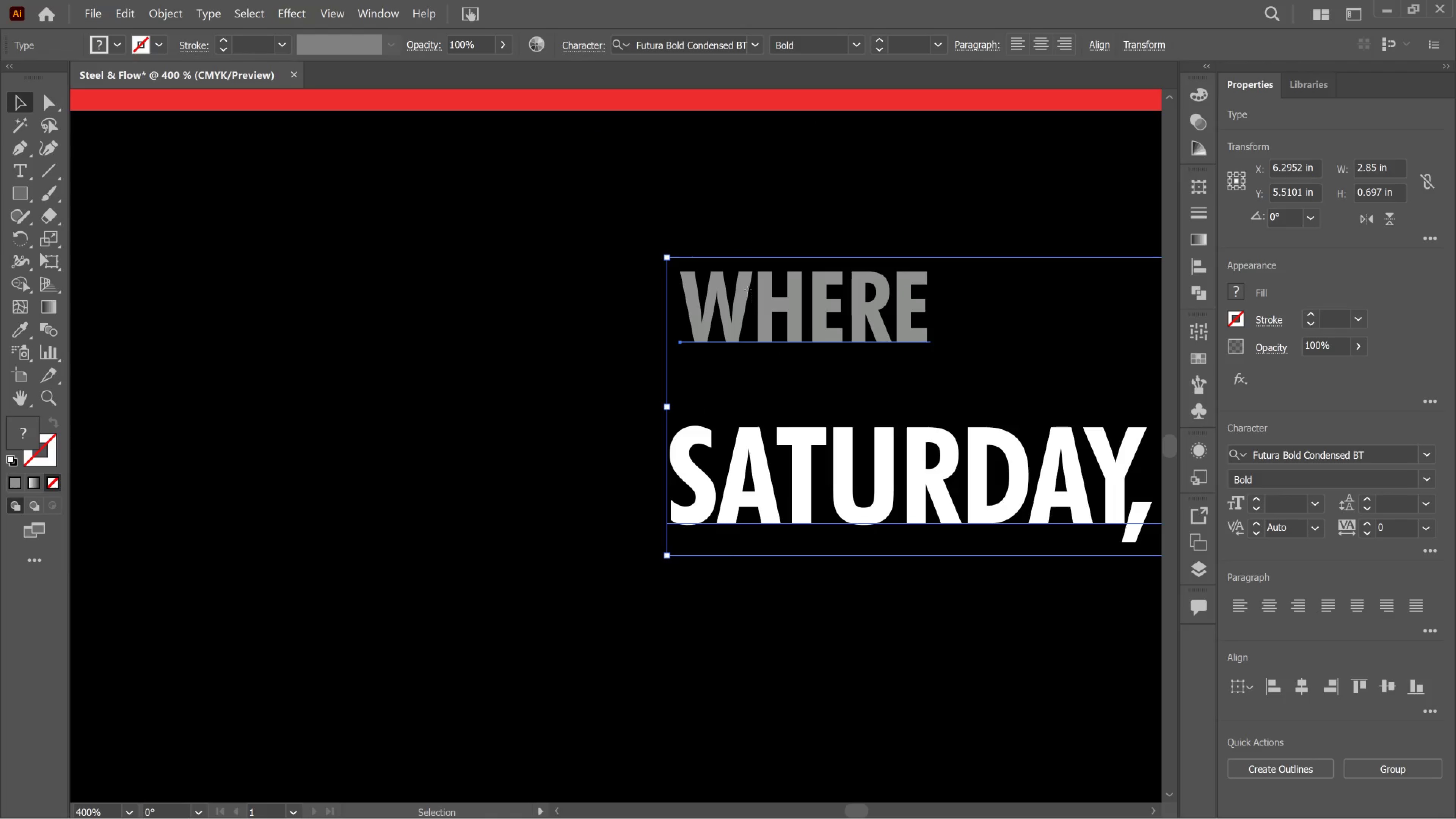 
double_click([747, 290])
 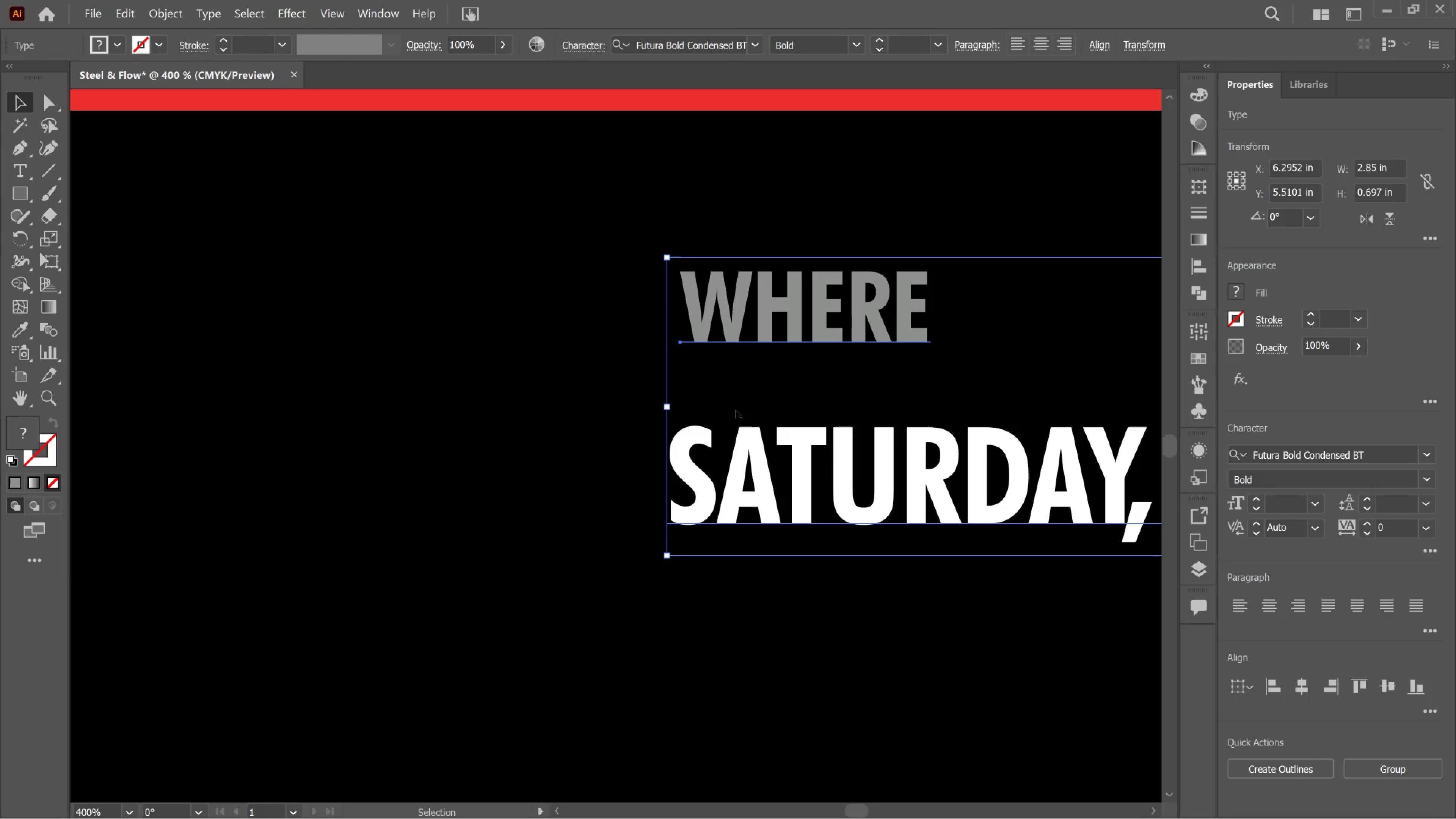 
left_click([732, 410])
 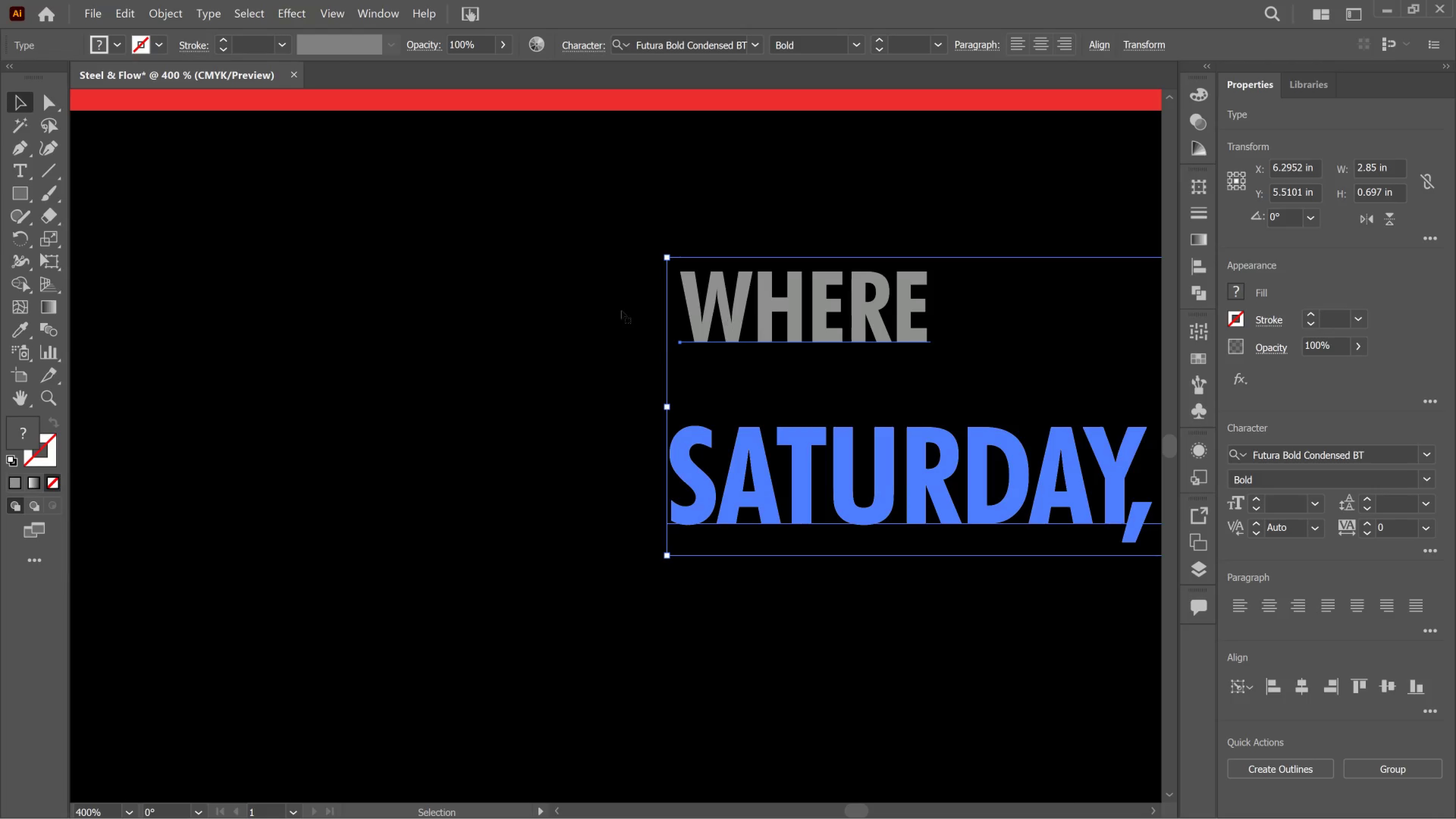 
left_click([500, 311])
 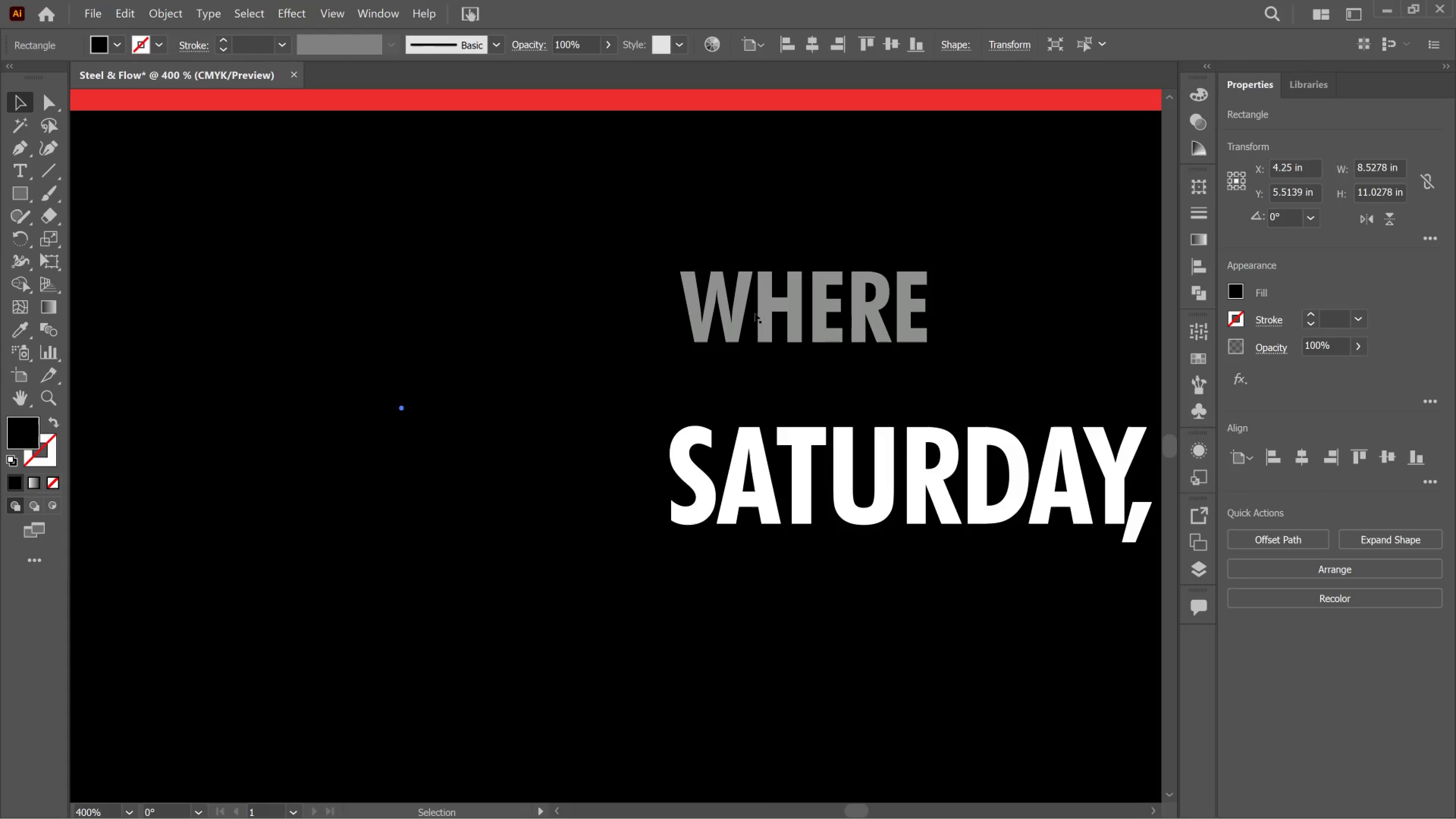 
left_click([755, 314])
 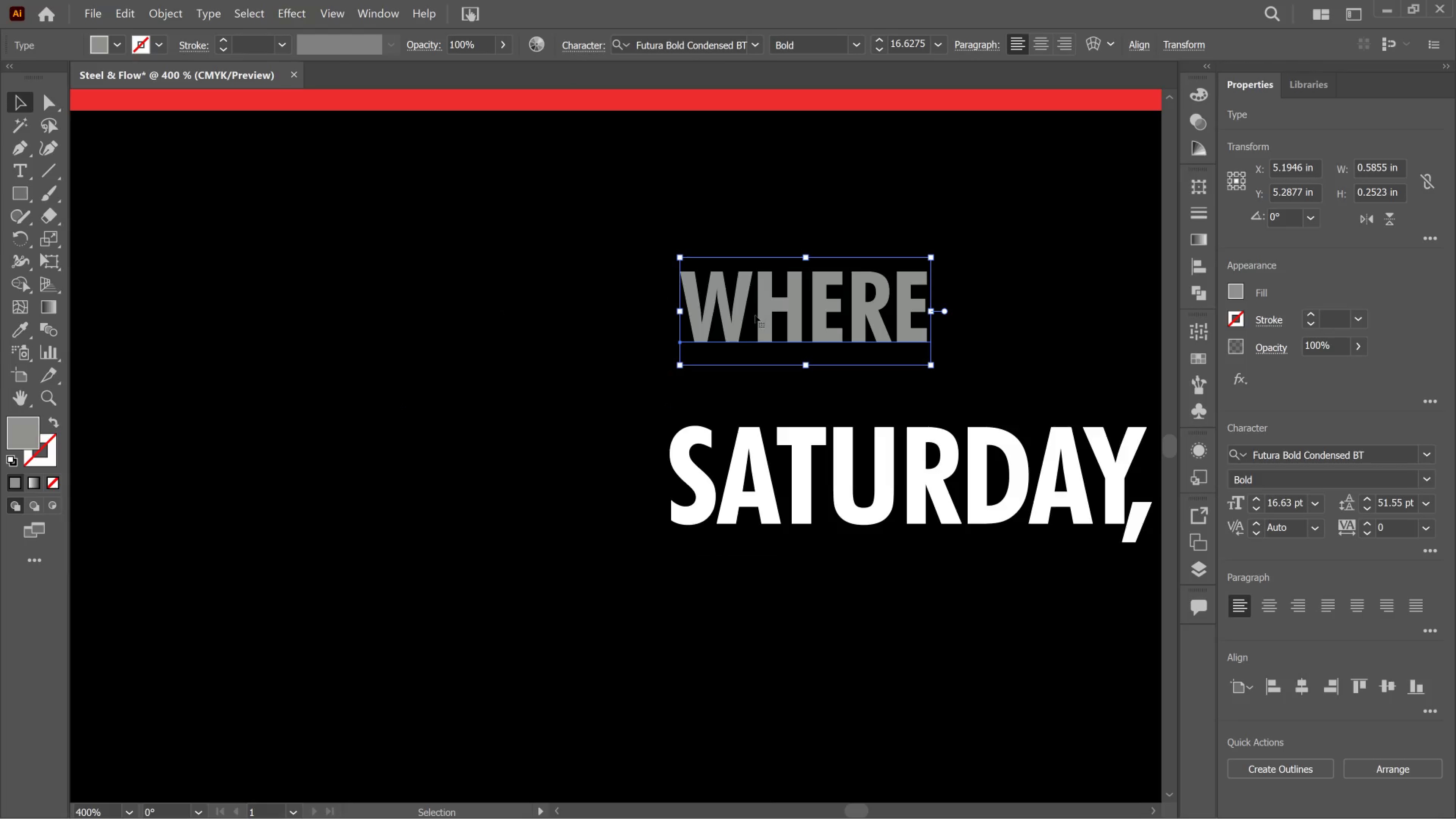 
key(ArrowLeft)
 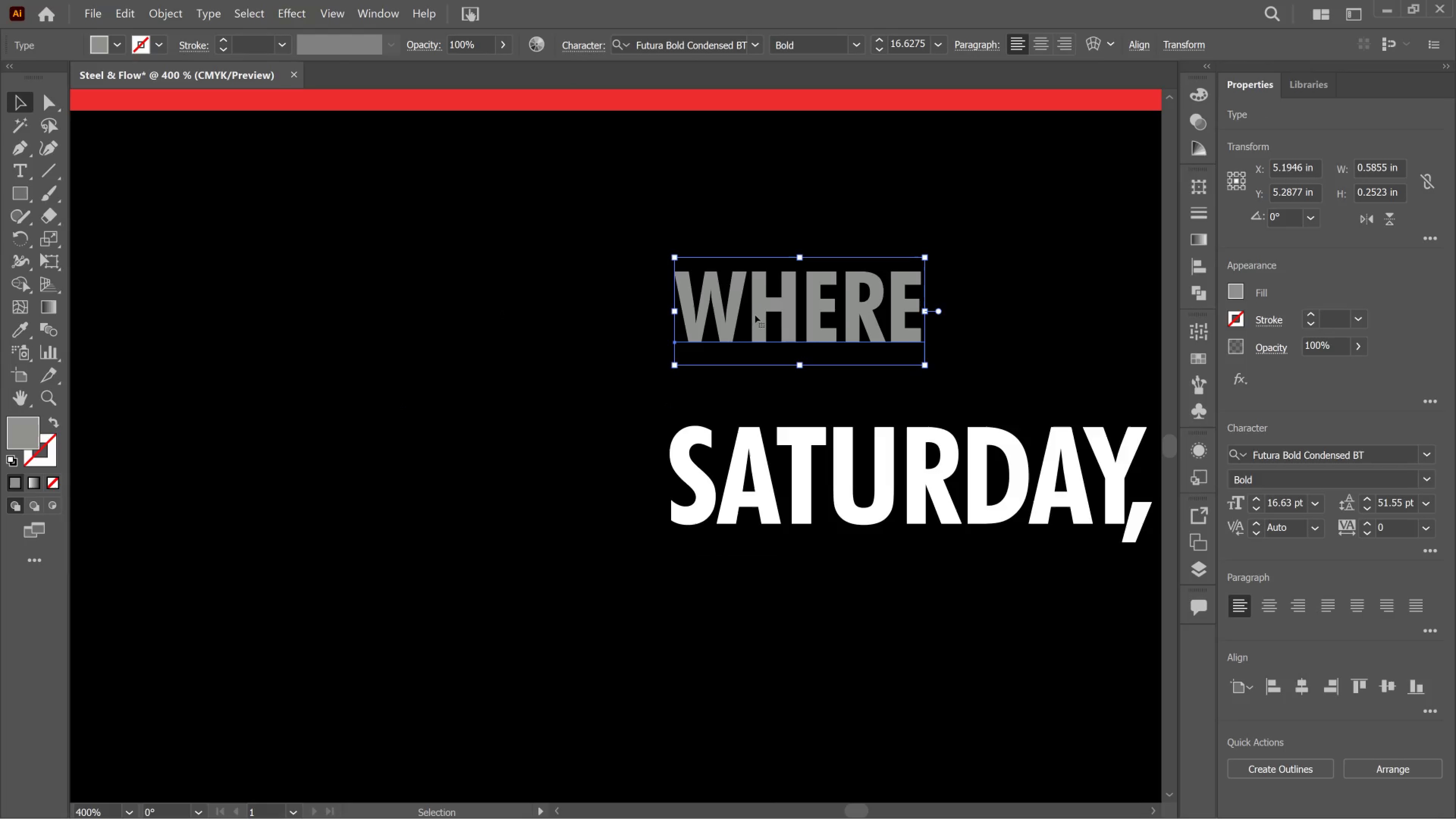 
key(ArrowLeft)
 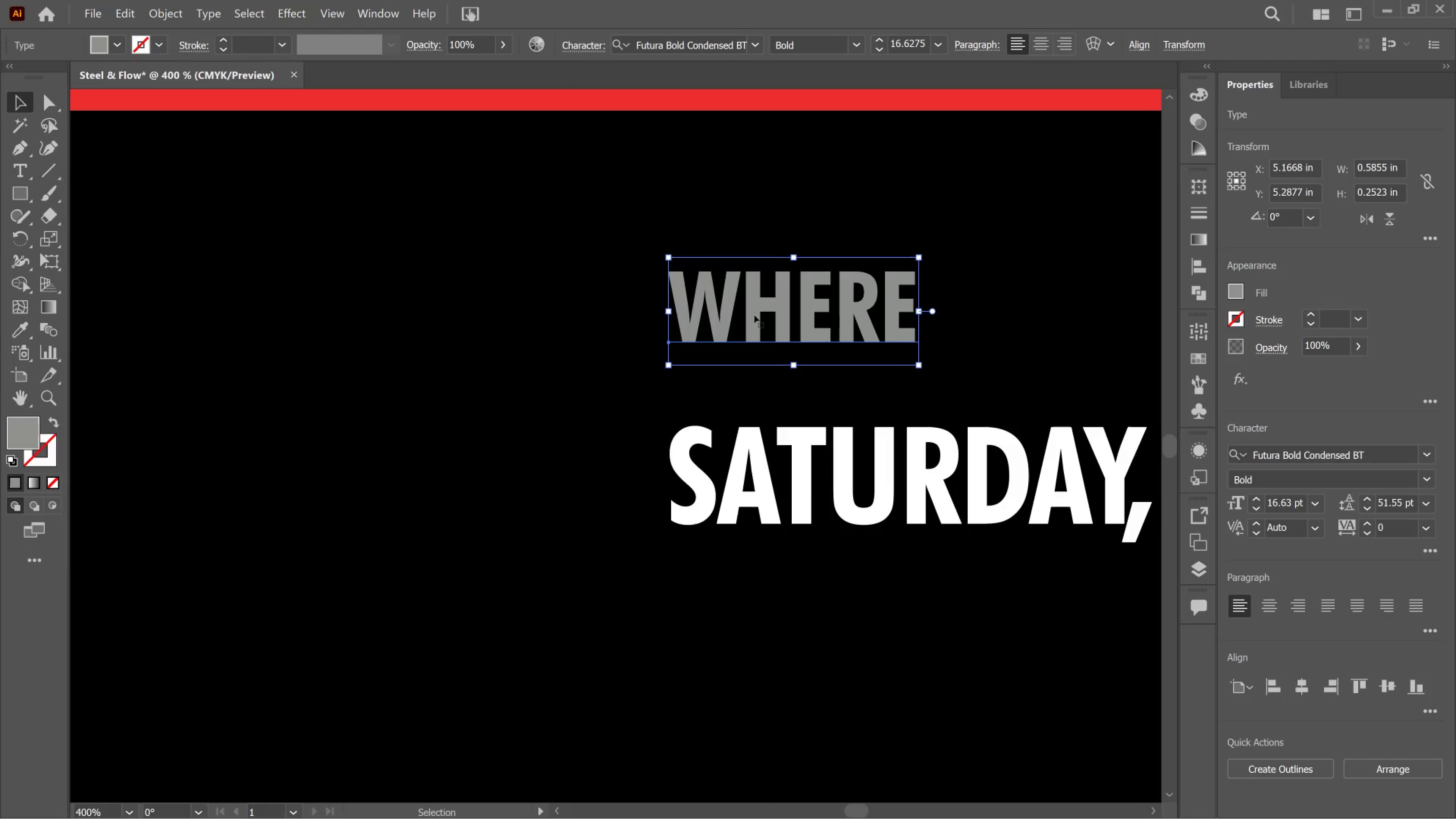 
key(ArrowRight)
 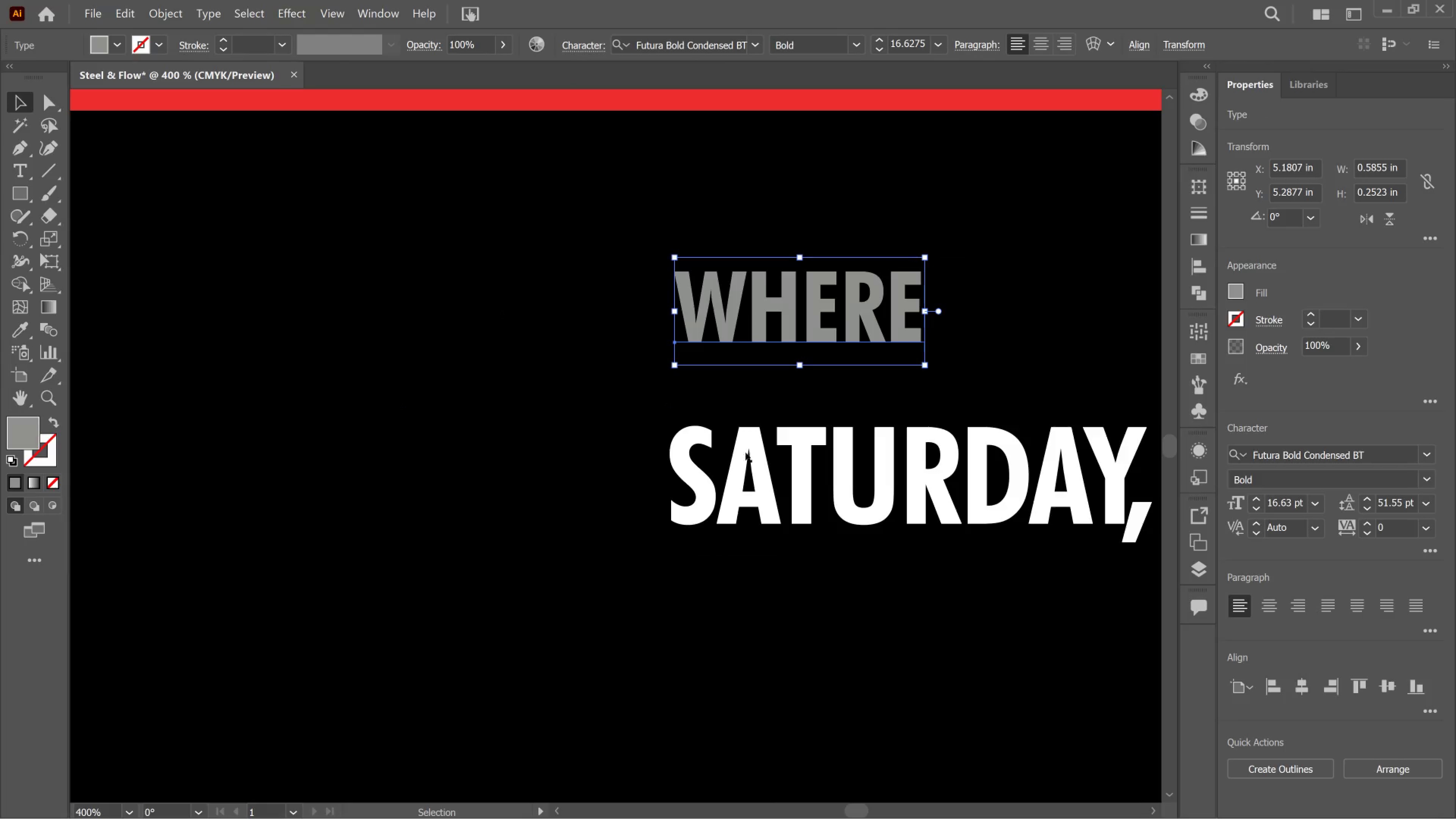 
hold_key(key=ShiftLeft, duration=0.78)
left_click([743, 454])
 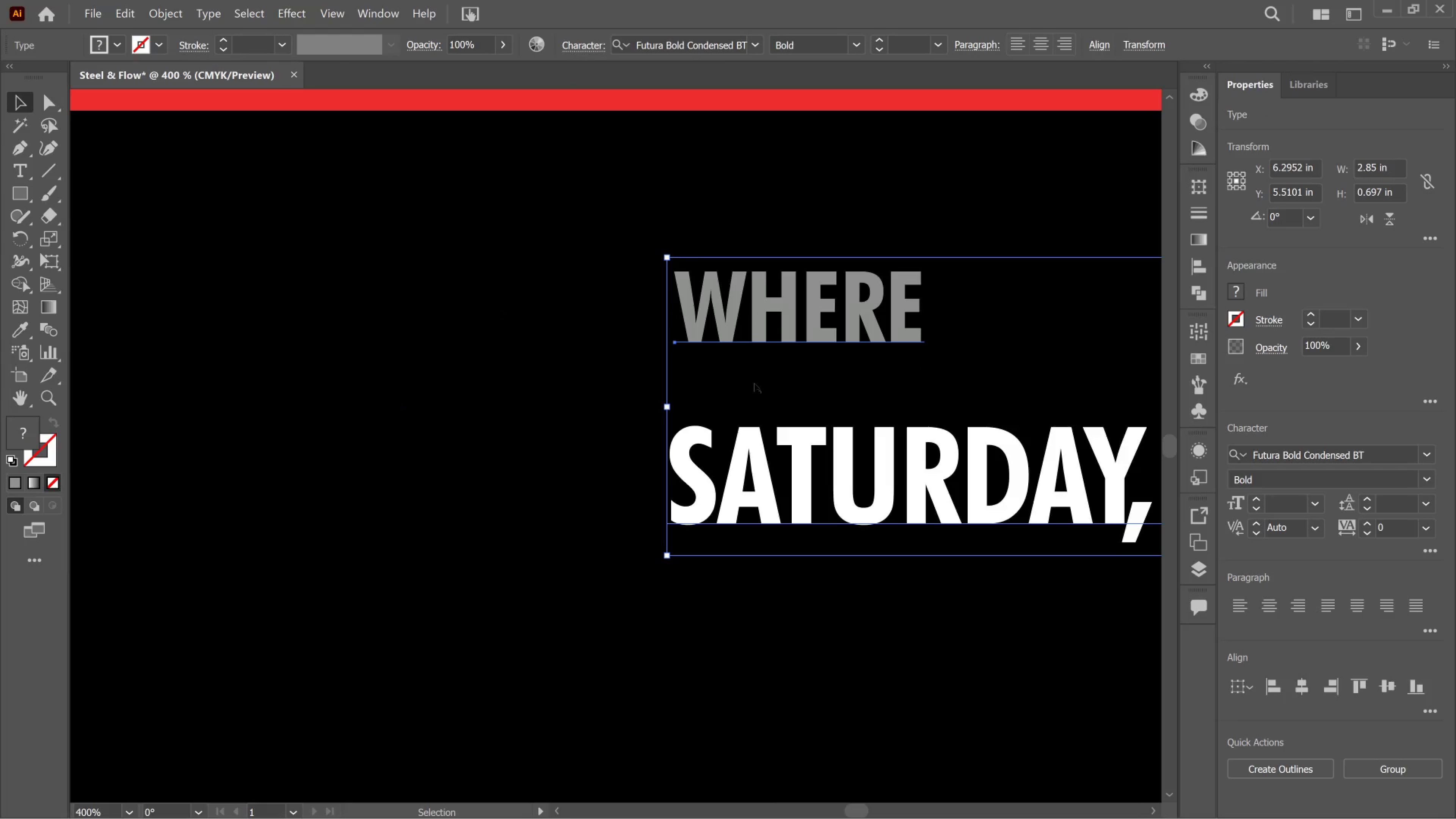 
left_click_drag(start_coordinate=[755, 382], to_coordinate=[756, 382])
 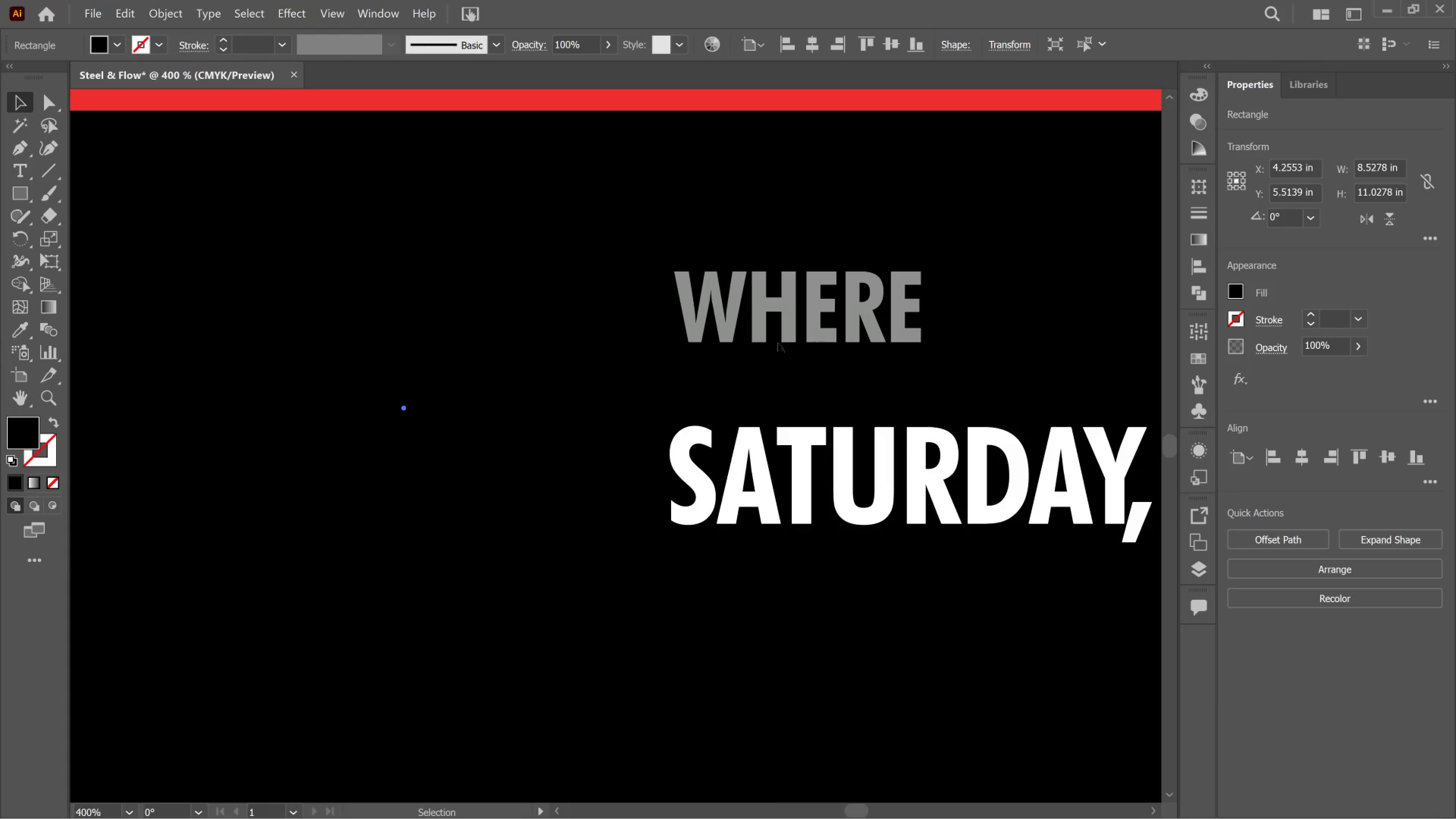 
hold_key(key=ControlLeft, duration=0.56)
hold_key(key=AltLeft, duration=0.87)
hold_key(key=AltLeft, duration=0.42)
scroll: coordinate [791, 338], scroll_direction: down, amount: 15.0
 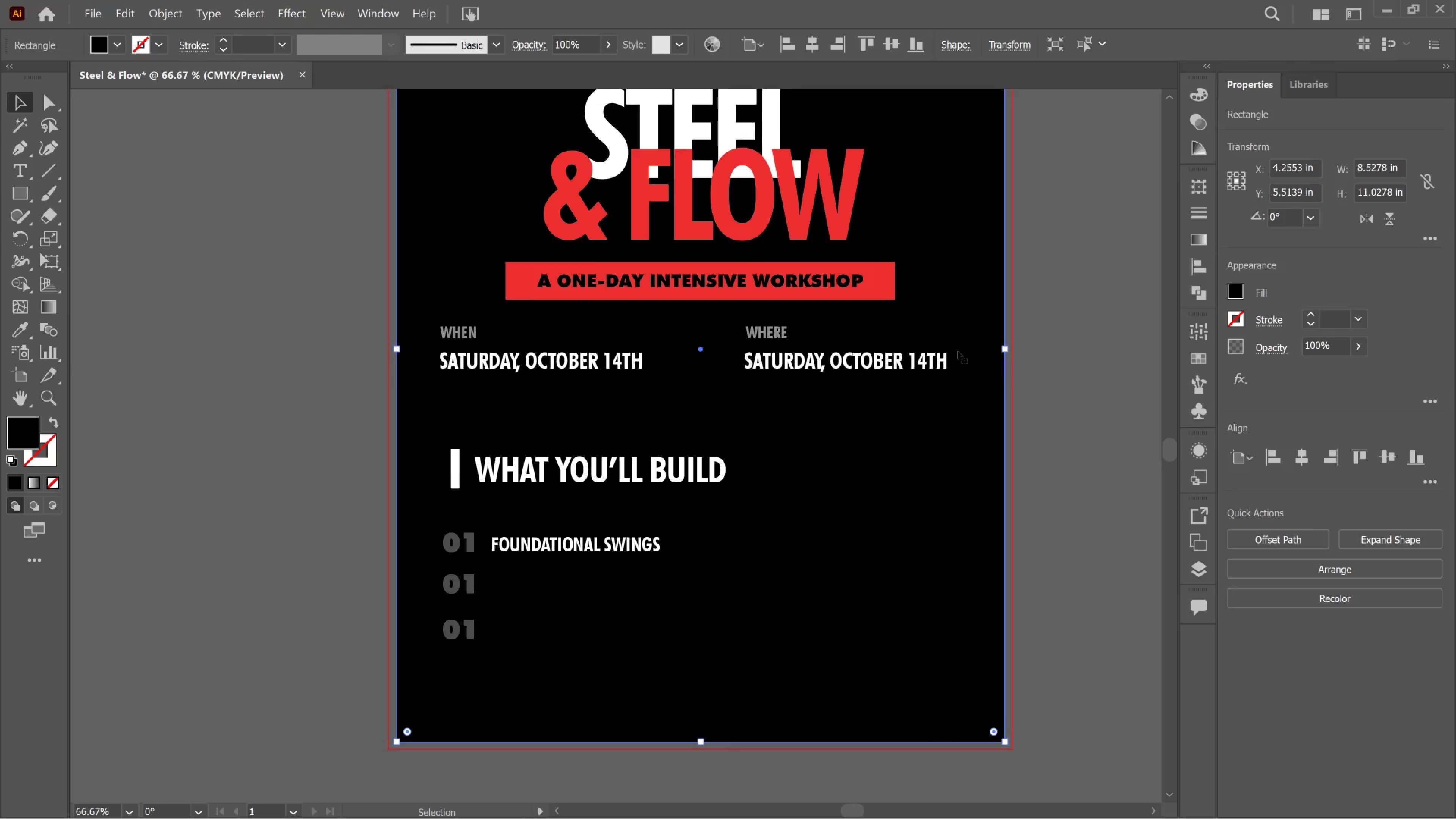 
scroll: coordinate [616, 480], scroll_direction: up, amount: 5.0
 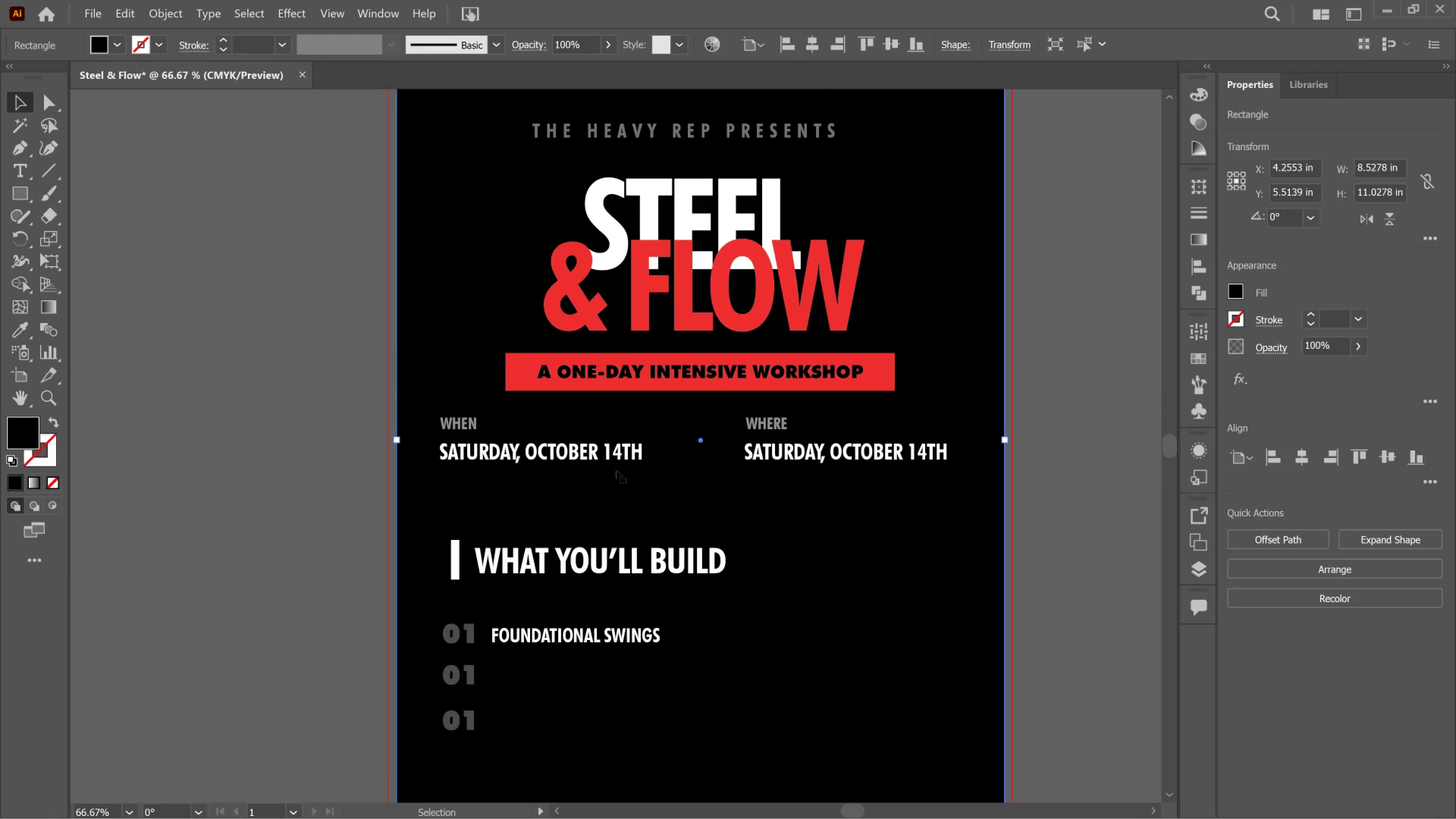 
scroll: coordinate [617, 471], scroll_direction: down, amount: 1.0
 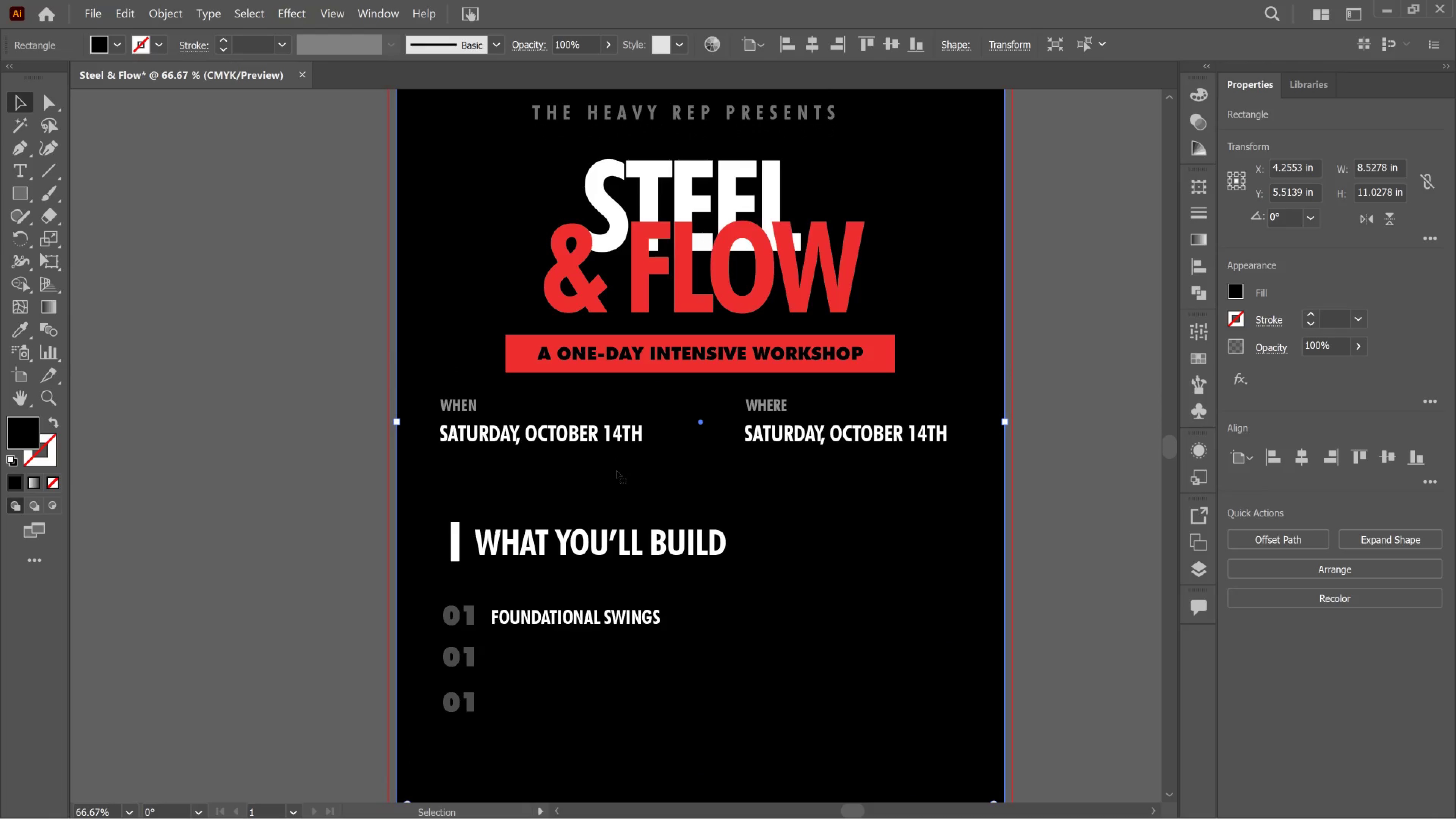 
hold_key(key=AltLeft, duration=0.88)
scroll: coordinate [617, 469], scroll_direction: down, amount: 1.0
 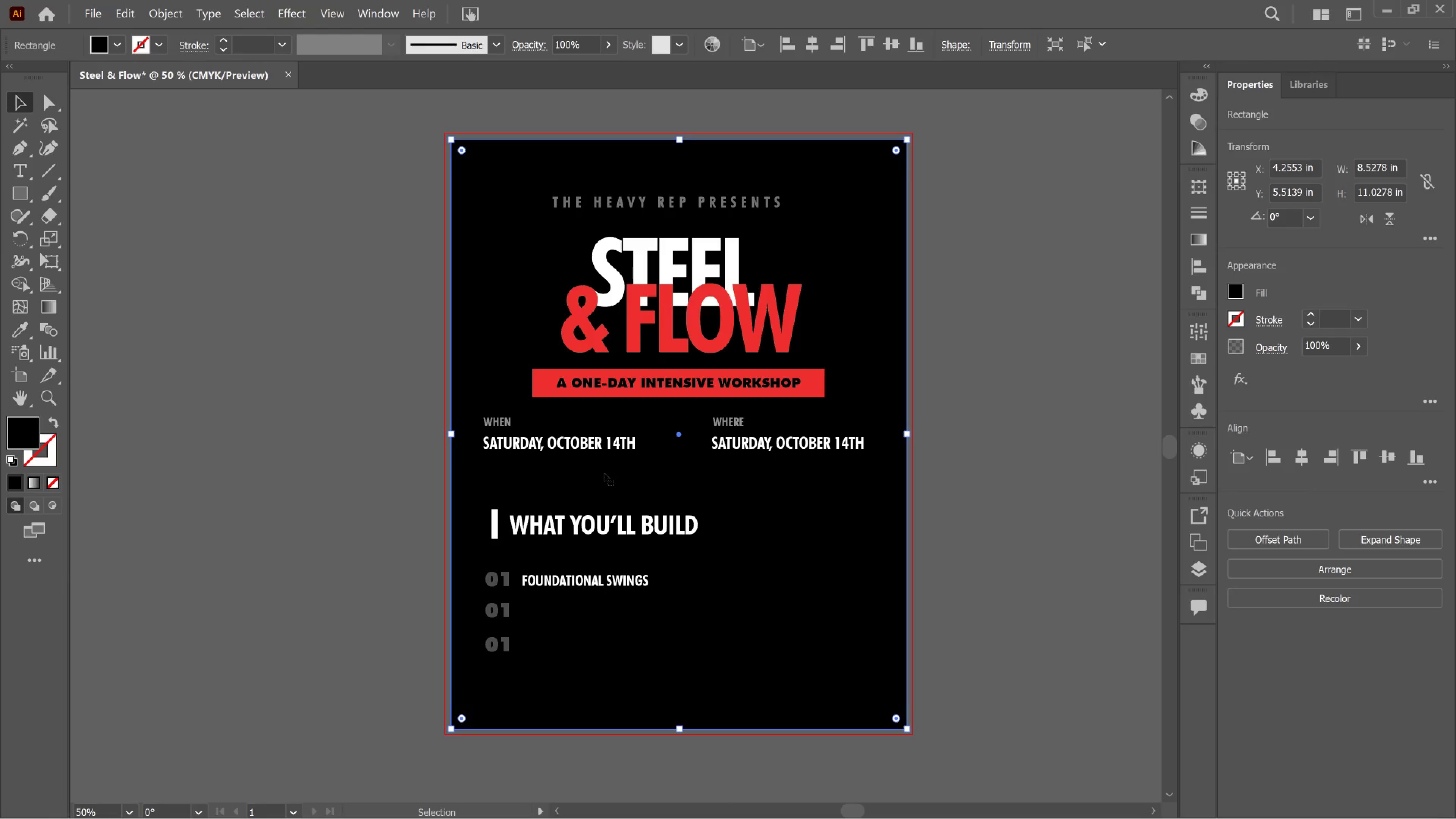 
wait(17.44)
 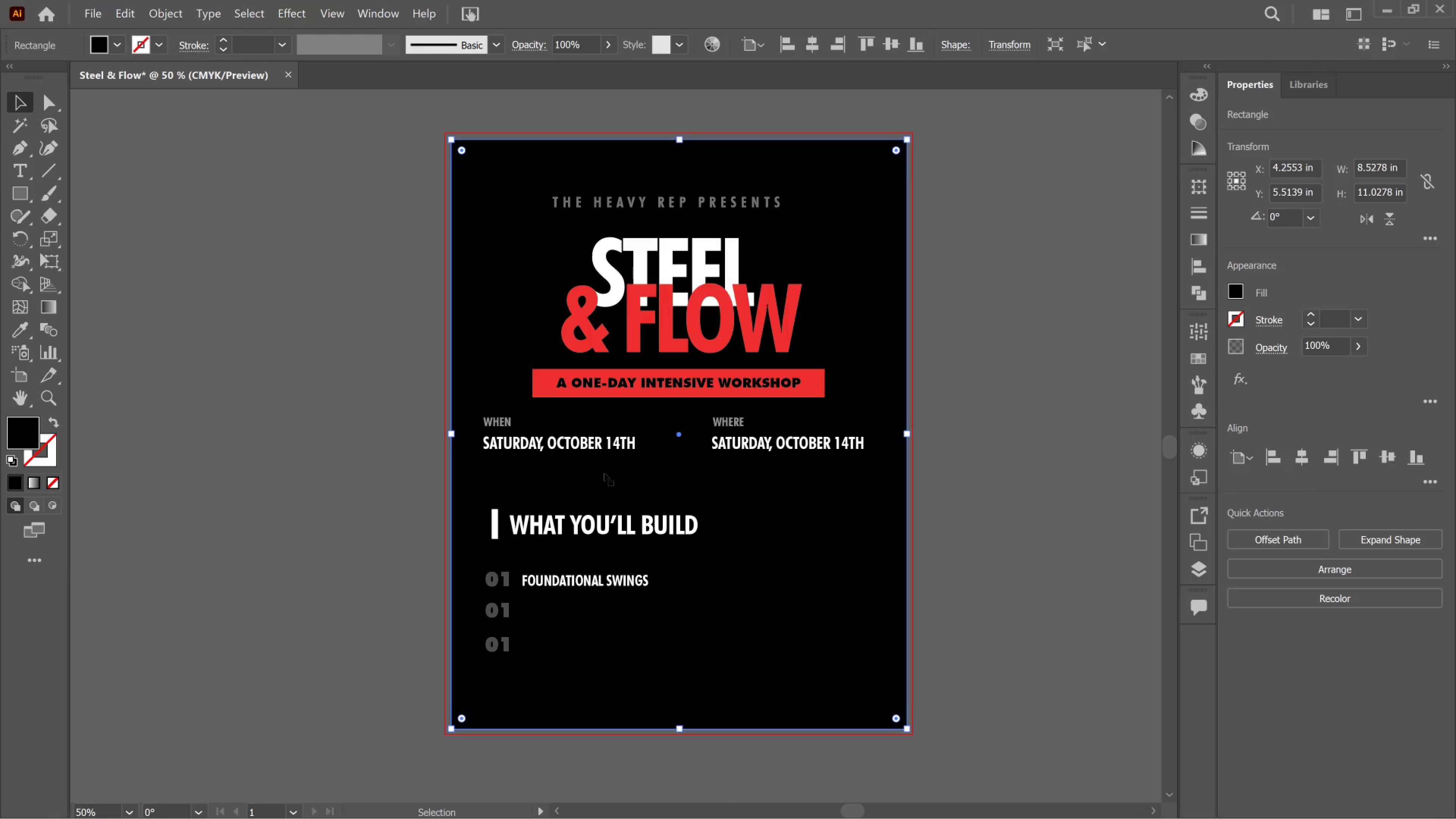 
key(BracketLeft)
 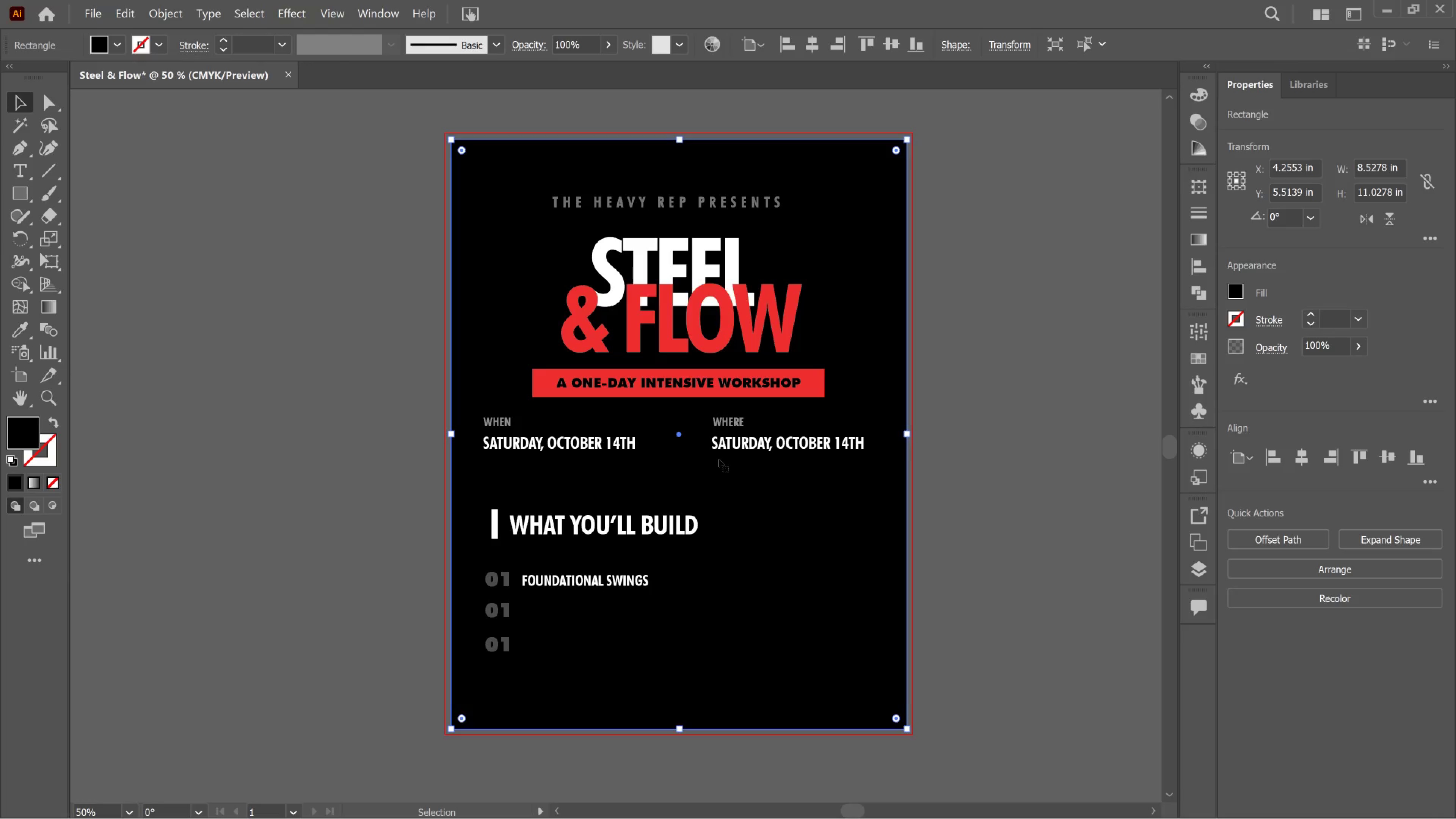 
hold_key(key=AltLeft, duration=0.43)
scroll: coordinate [722, 471], scroll_direction: up, amount: 5.0
 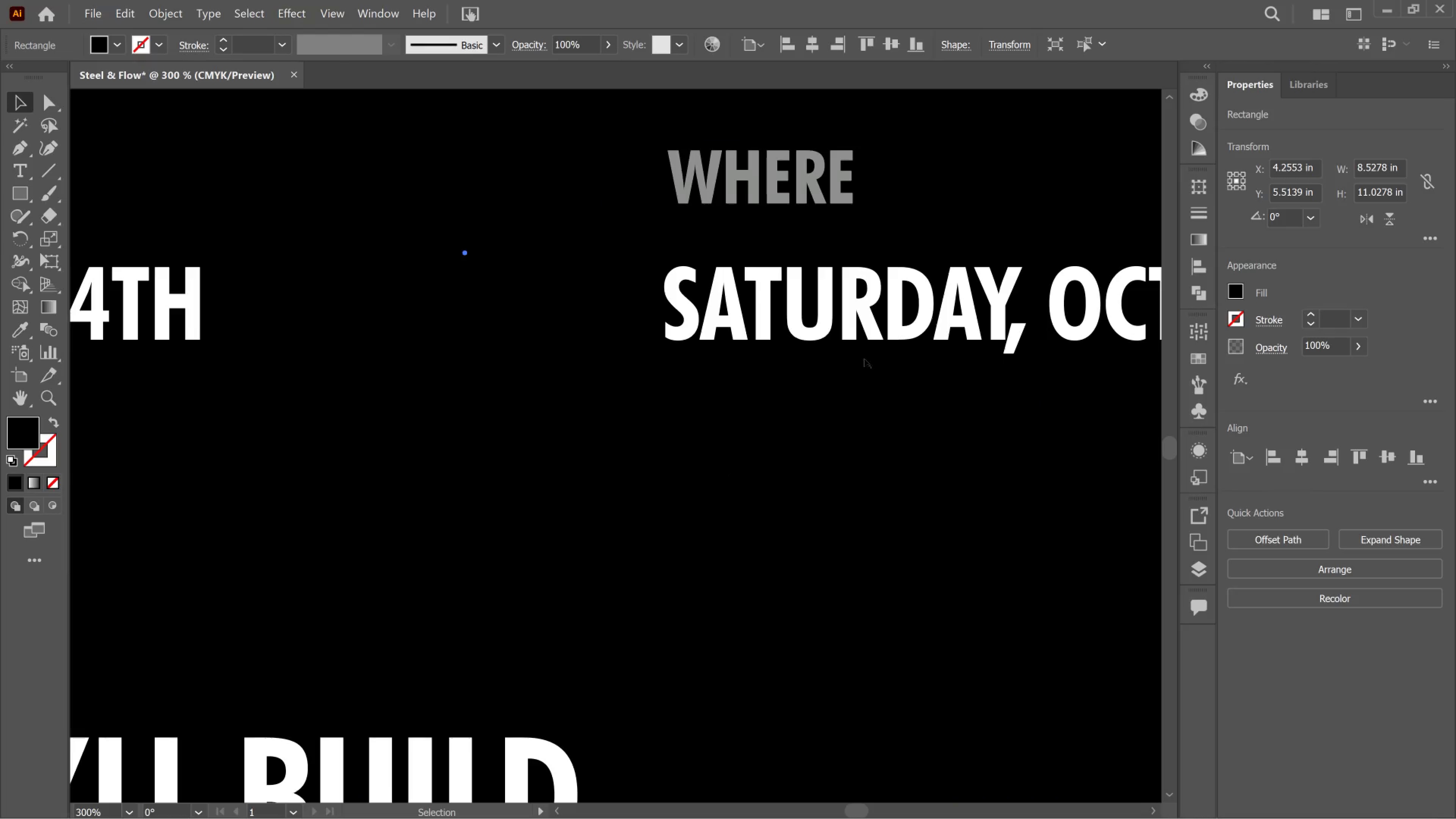 
hold_key(key=Space, duration=1.51)
 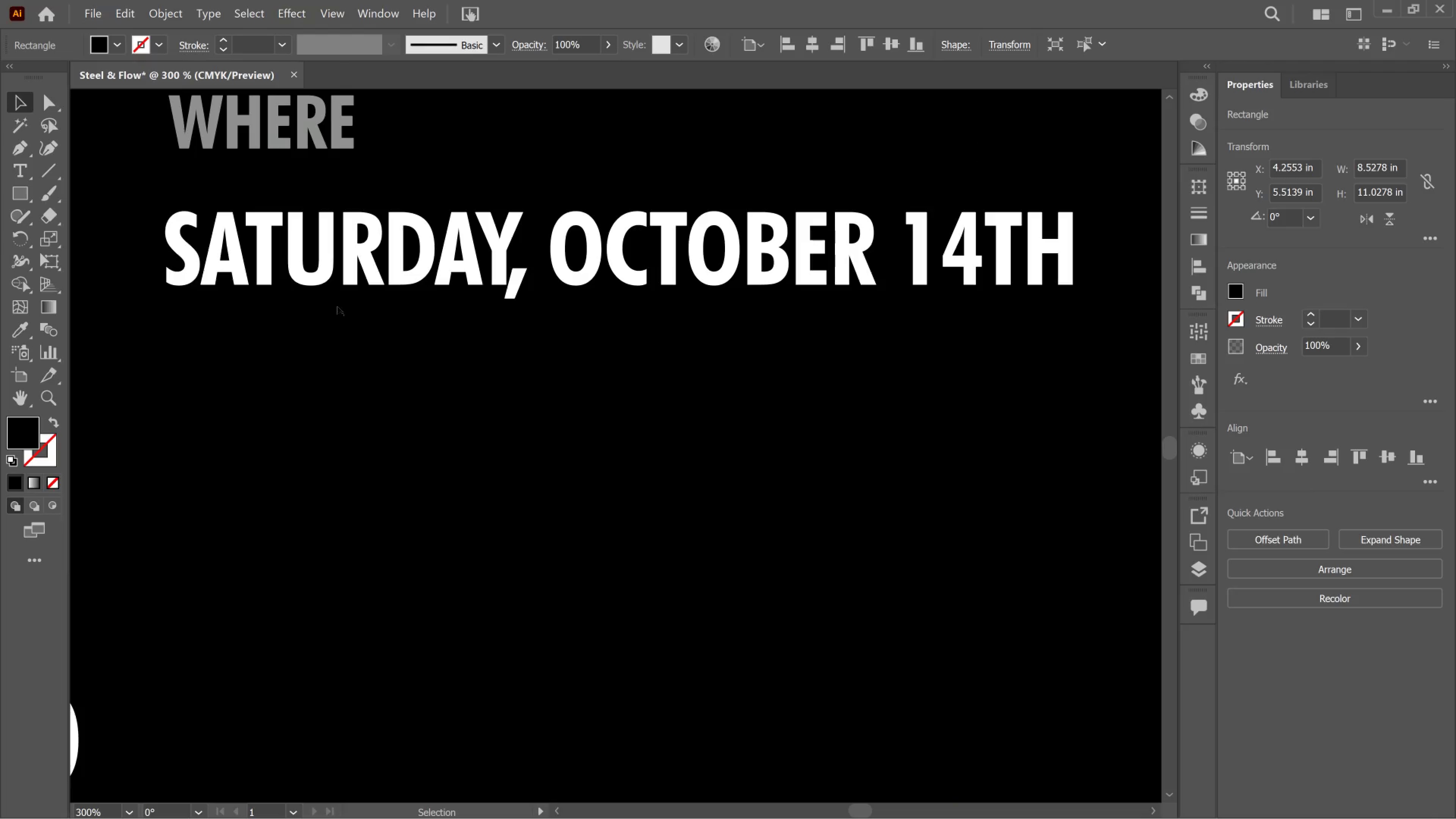 
left_click_drag(start_coordinate=[869, 340], to_coordinate=[370, 284])
 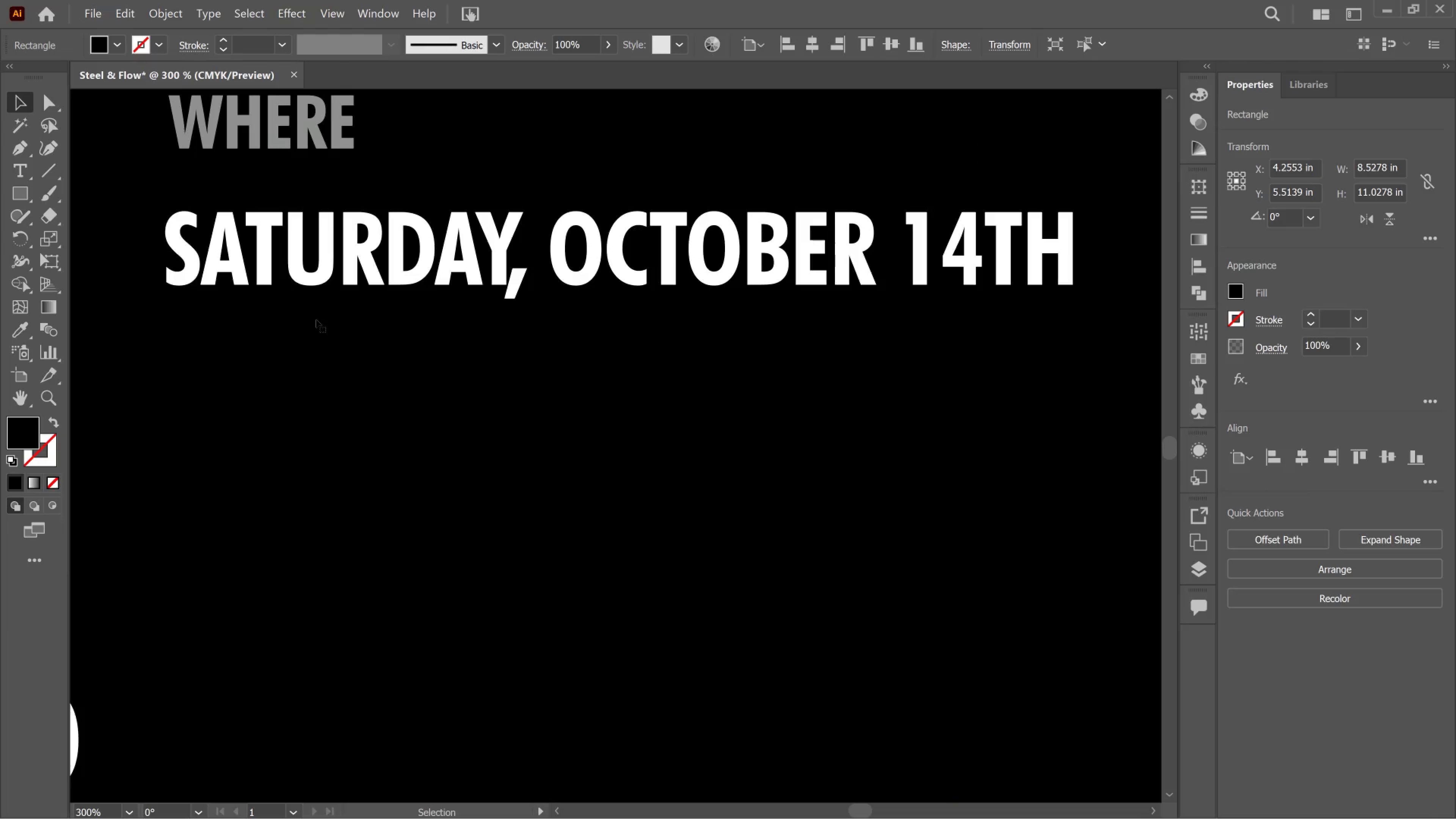 
hold_key(key=Space, duration=0.43)
 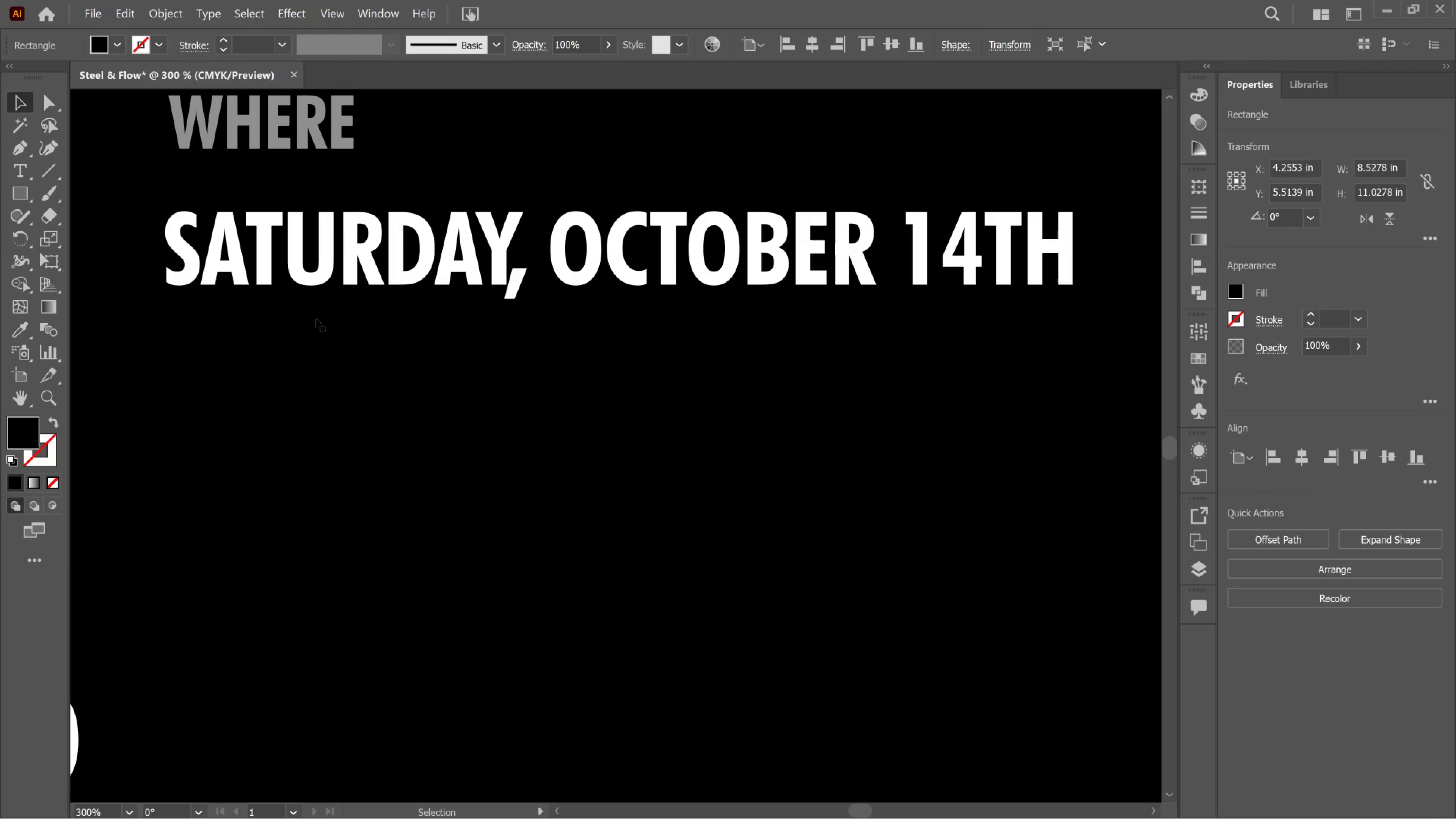 
key(T)
 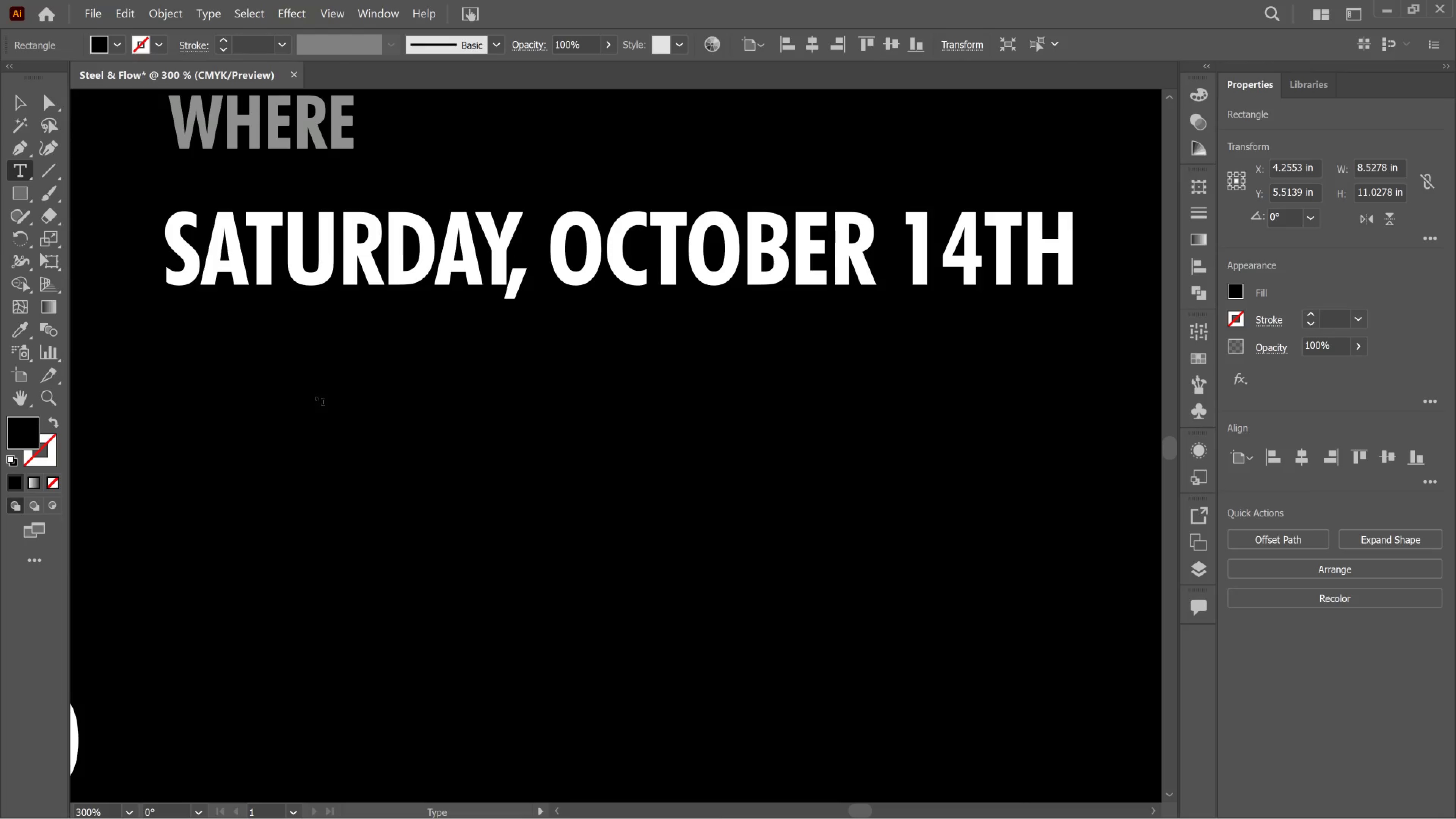 
wait(6.38)
 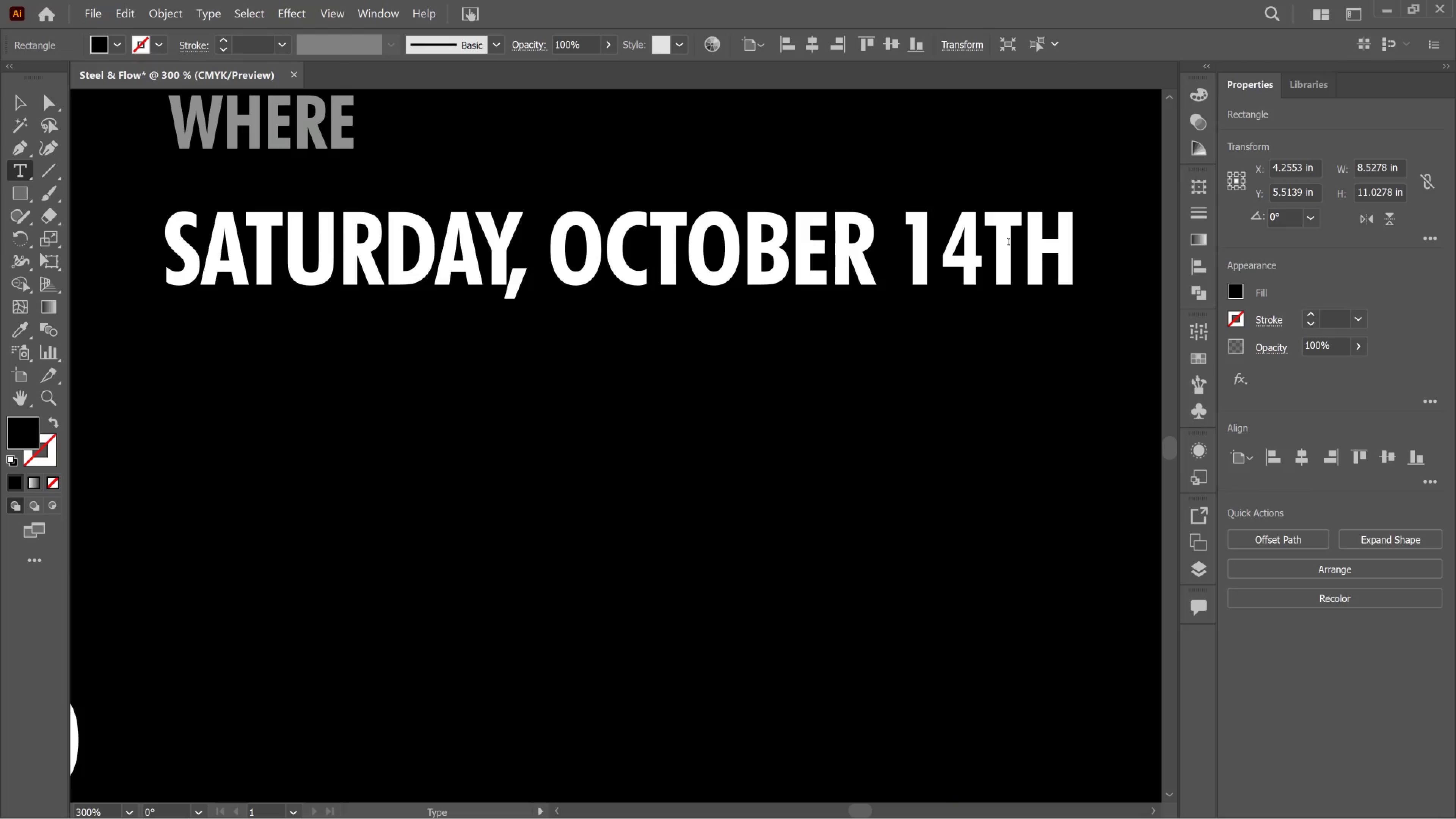 
left_click_drag(start_coordinate=[183, 248], to_coordinate=[1022, 247])
 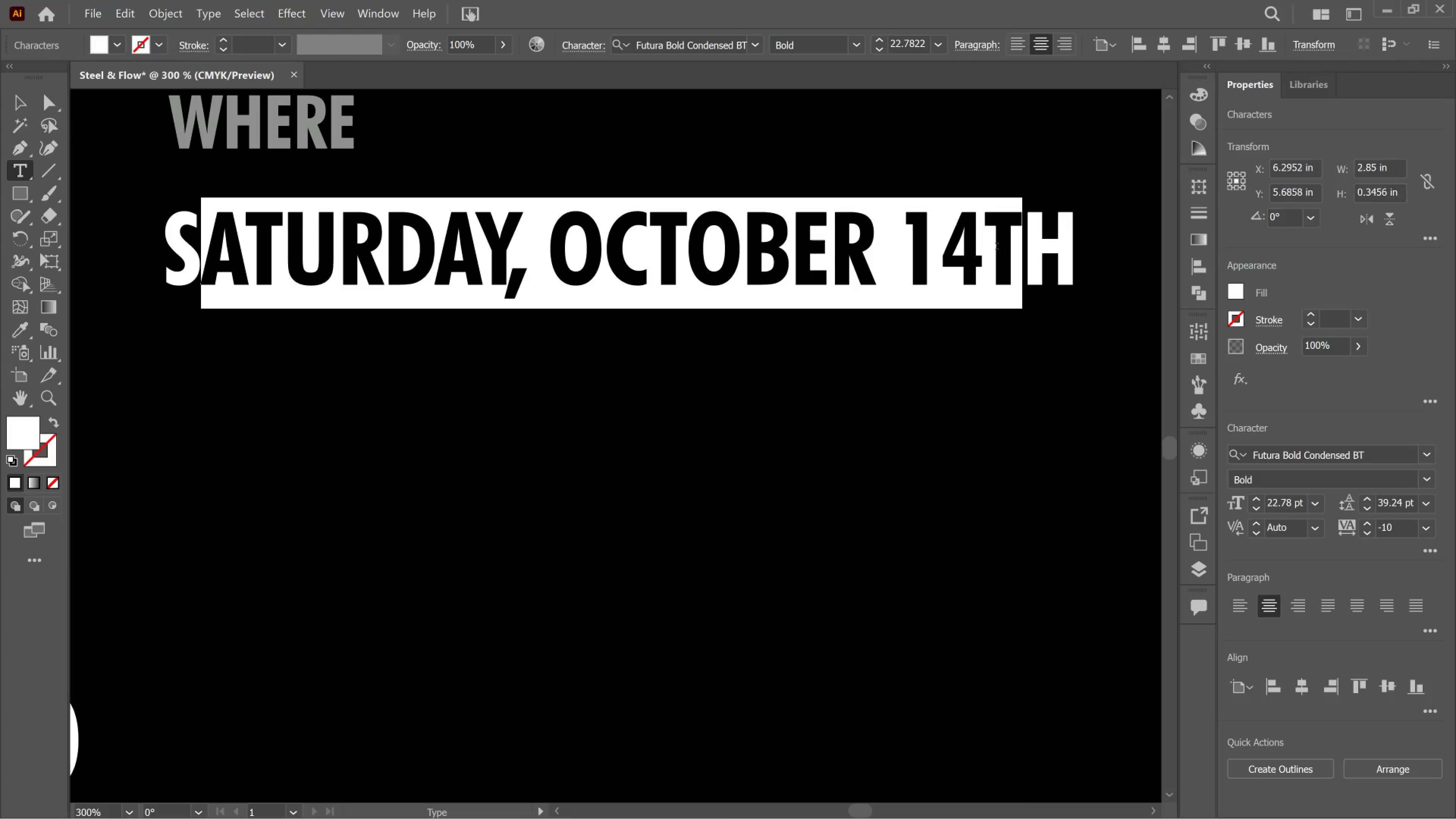 
key(Control+A)
 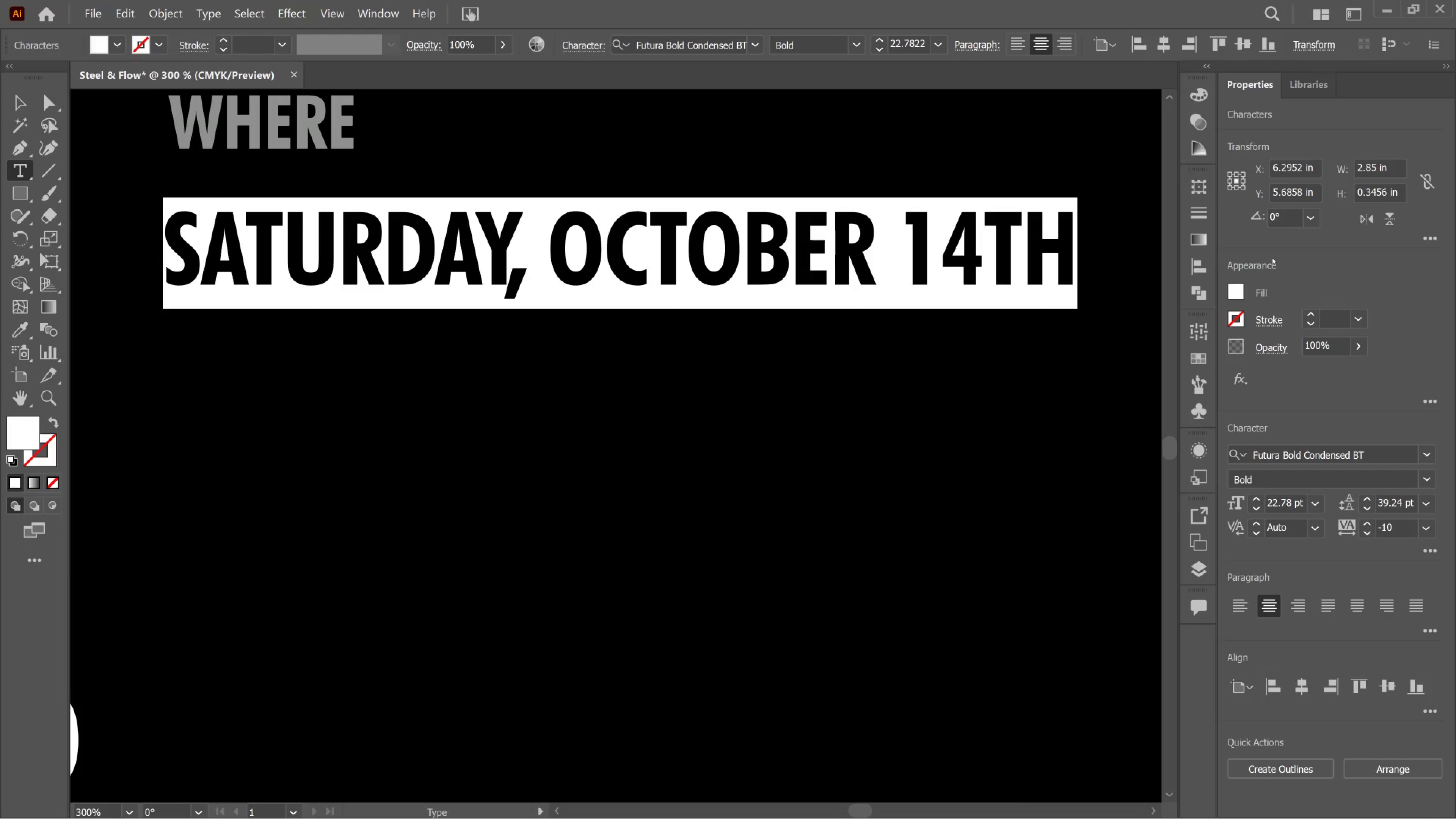 
key(BracketLeft)
 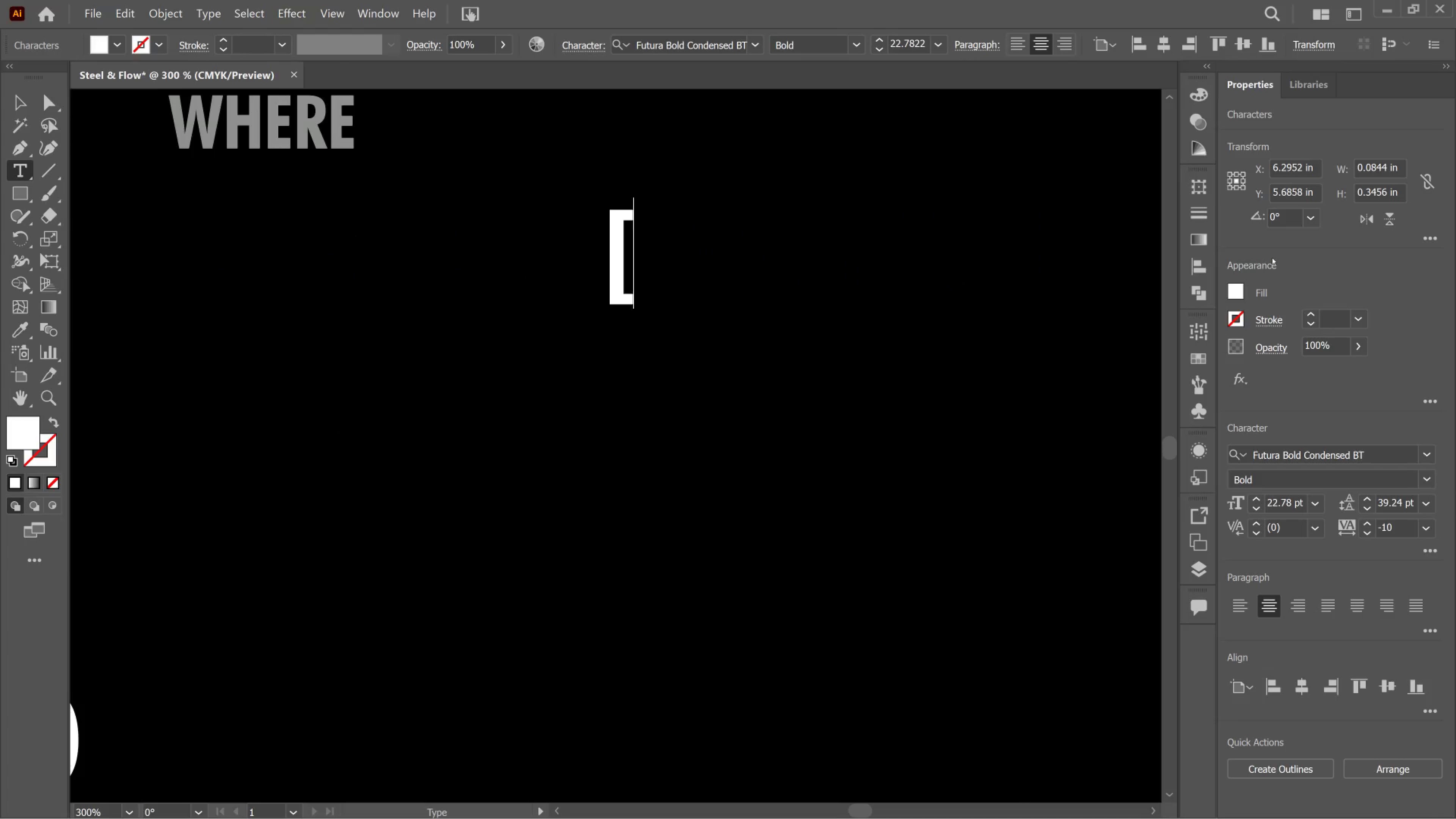 
key(Control+ControlLeft)
 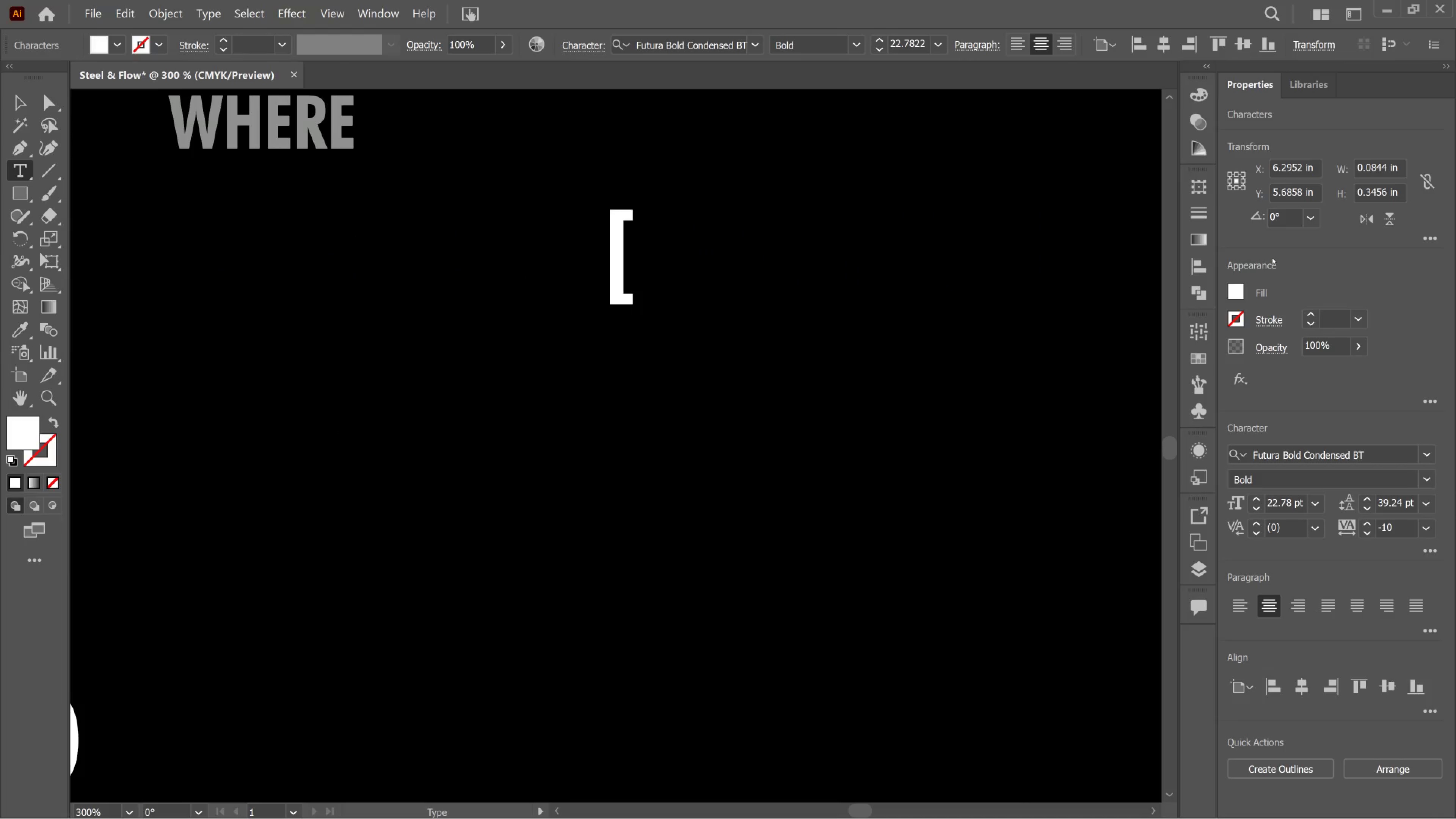 
key(Control+ControlLeft)
 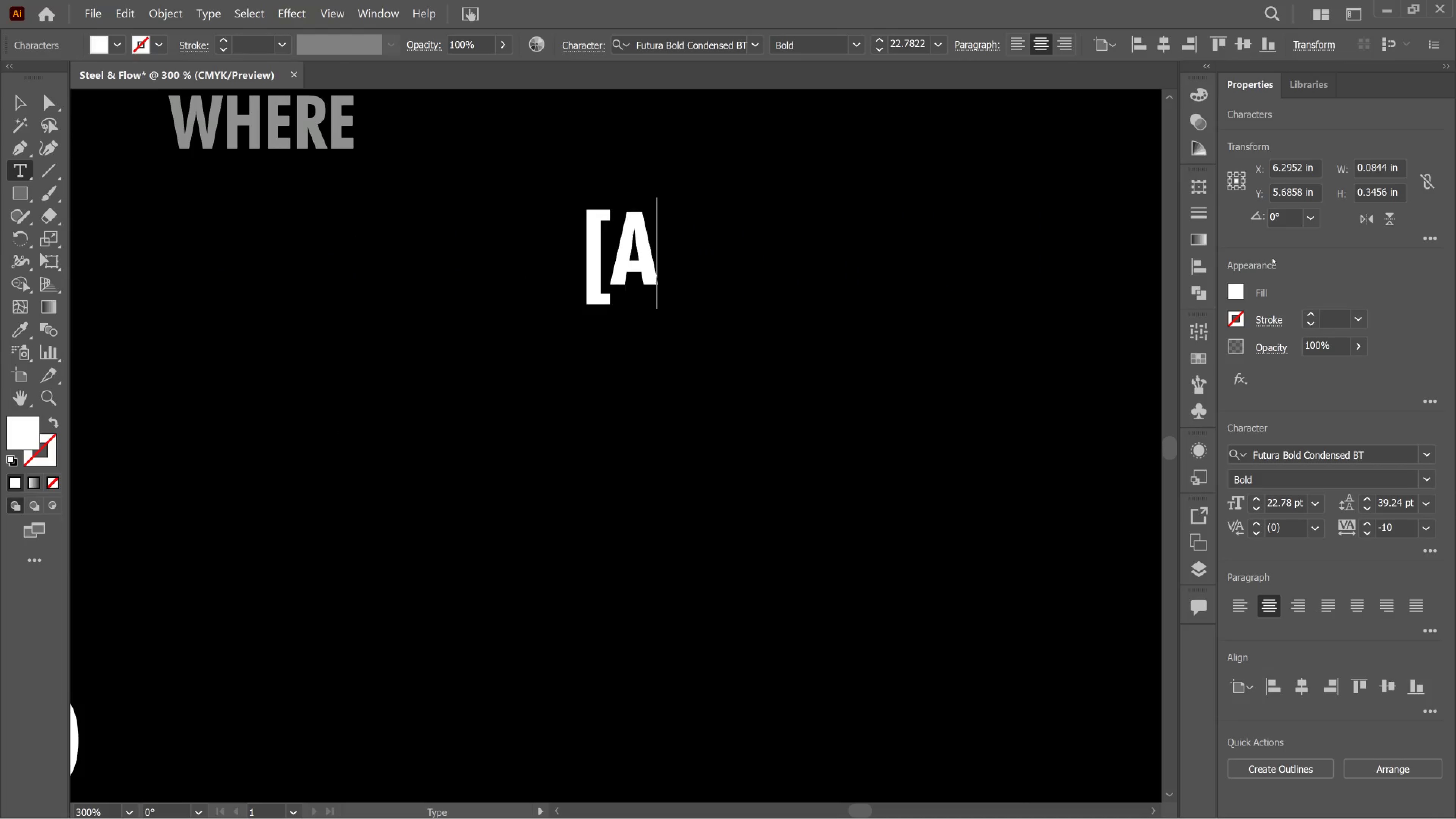 
key(A)
 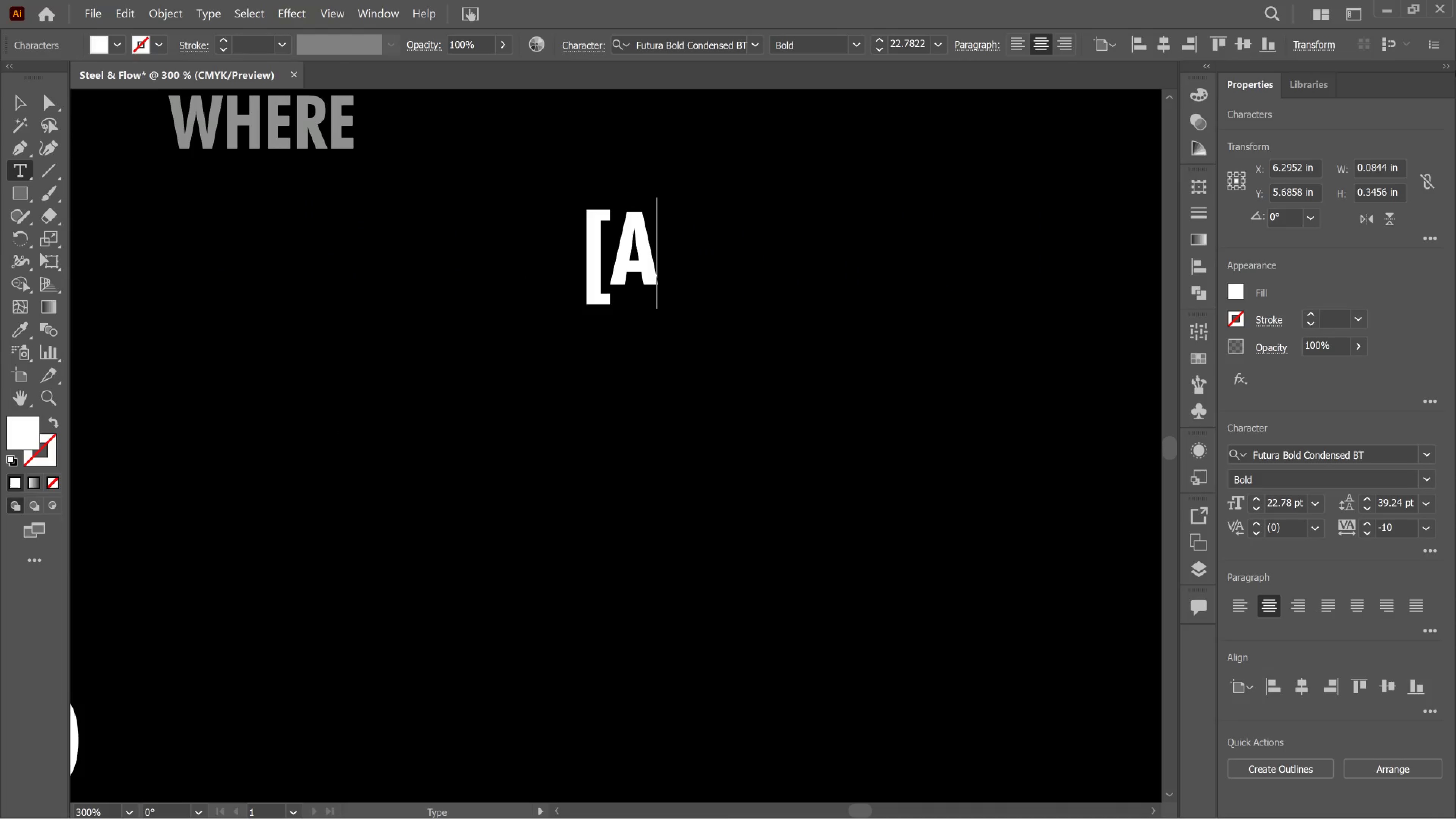 
key(Control+A)
 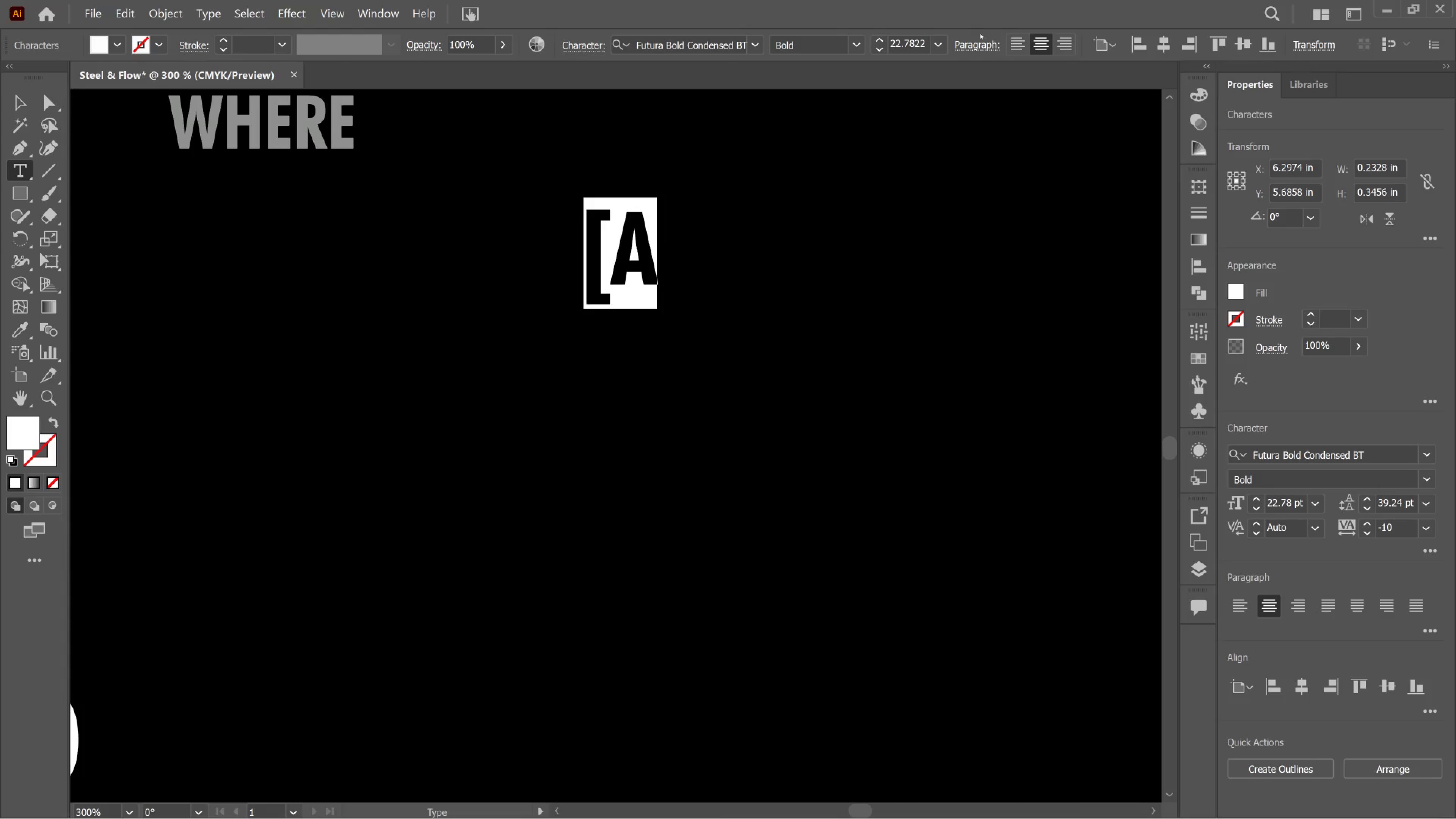 
left_click([1014, 41])
 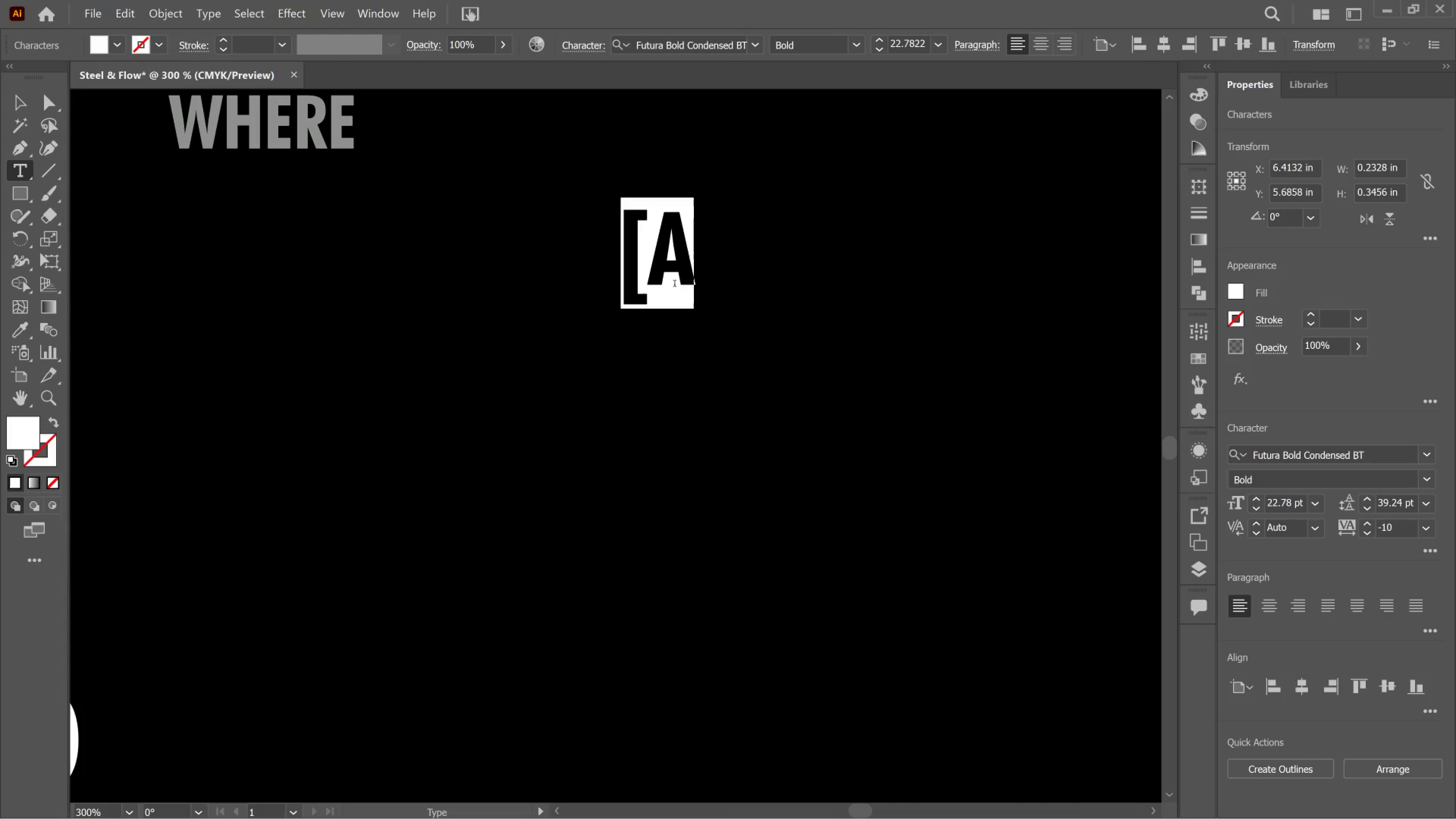 
left_click_drag(start_coordinate=[674, 284], to_coordinate=[672, 282])
 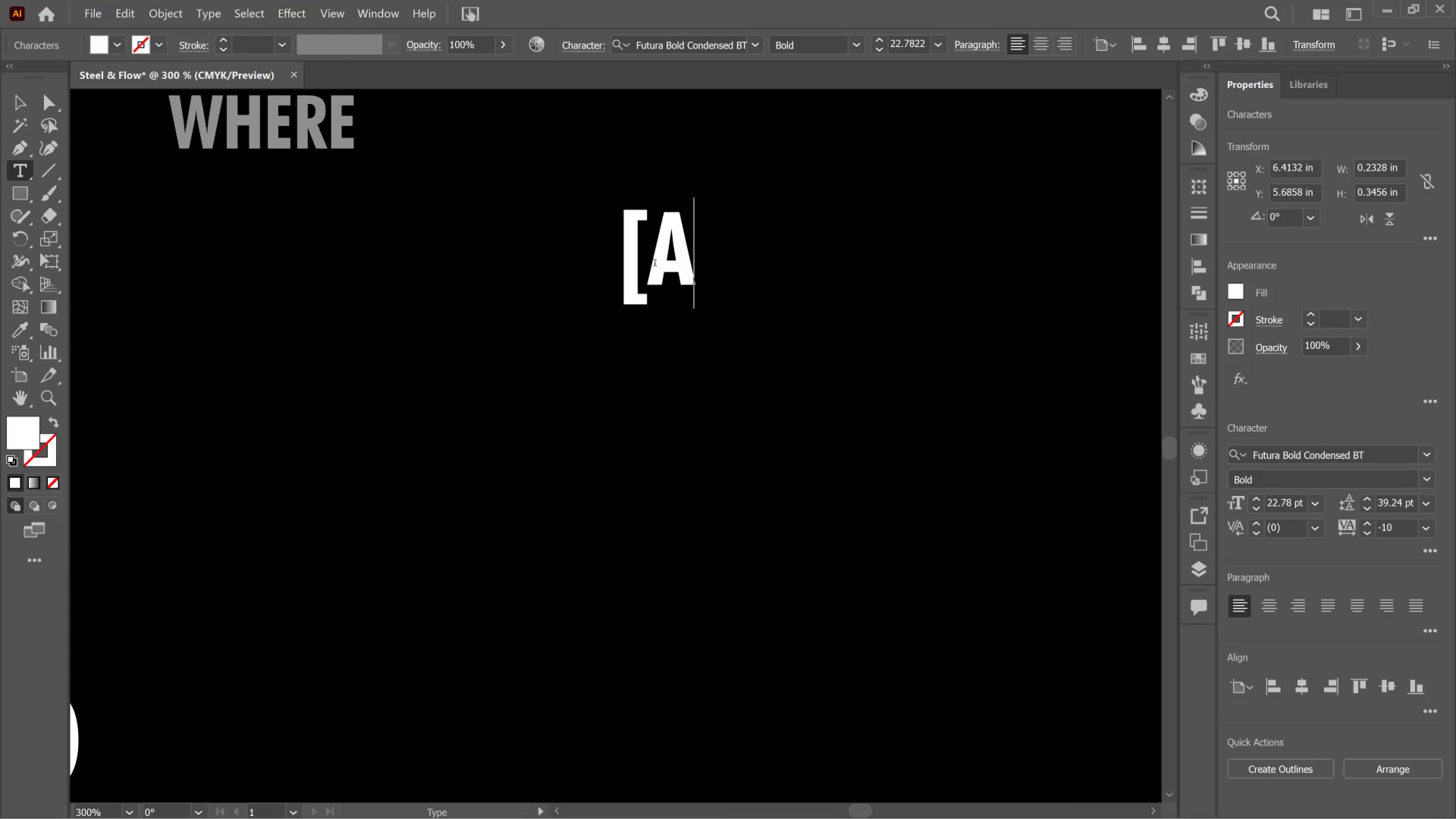 
left_click_drag(start_coordinate=[655, 264], to_coordinate=[713, 264])
 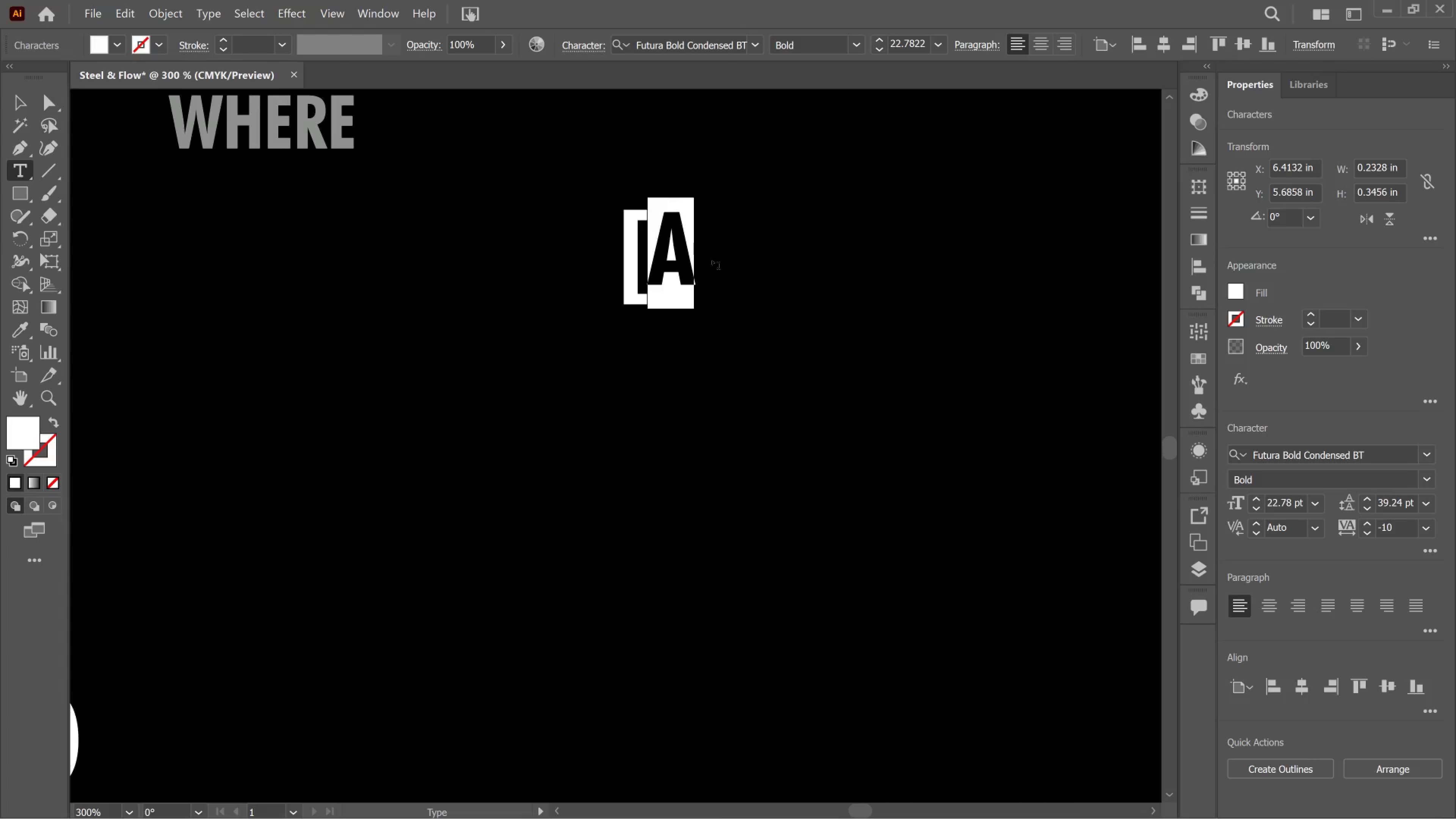 
type(HIST)
key(Backspace)
key(Backspace)
key(Backspace)
type(OST )
 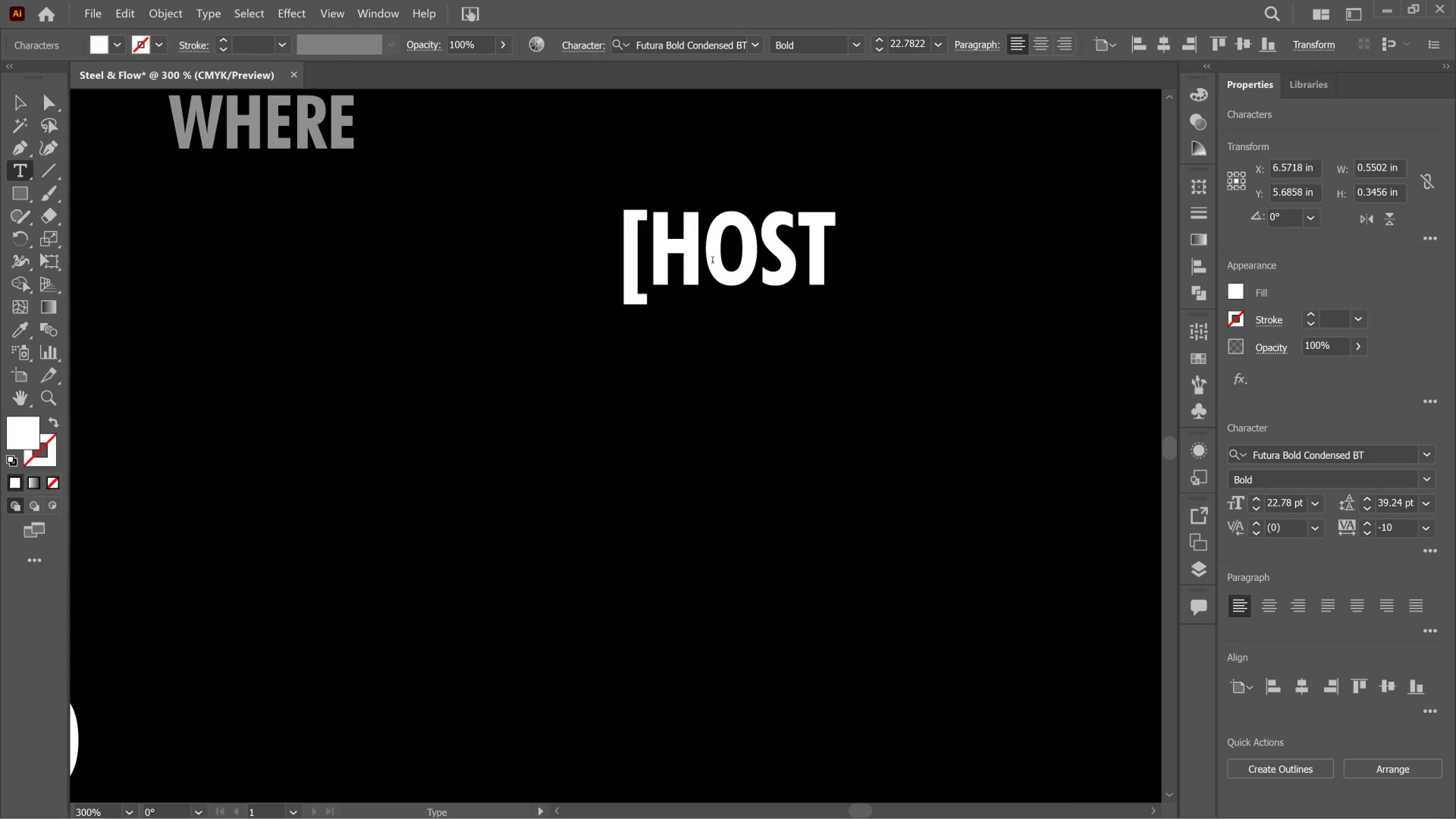 
type(GYM NAME])
 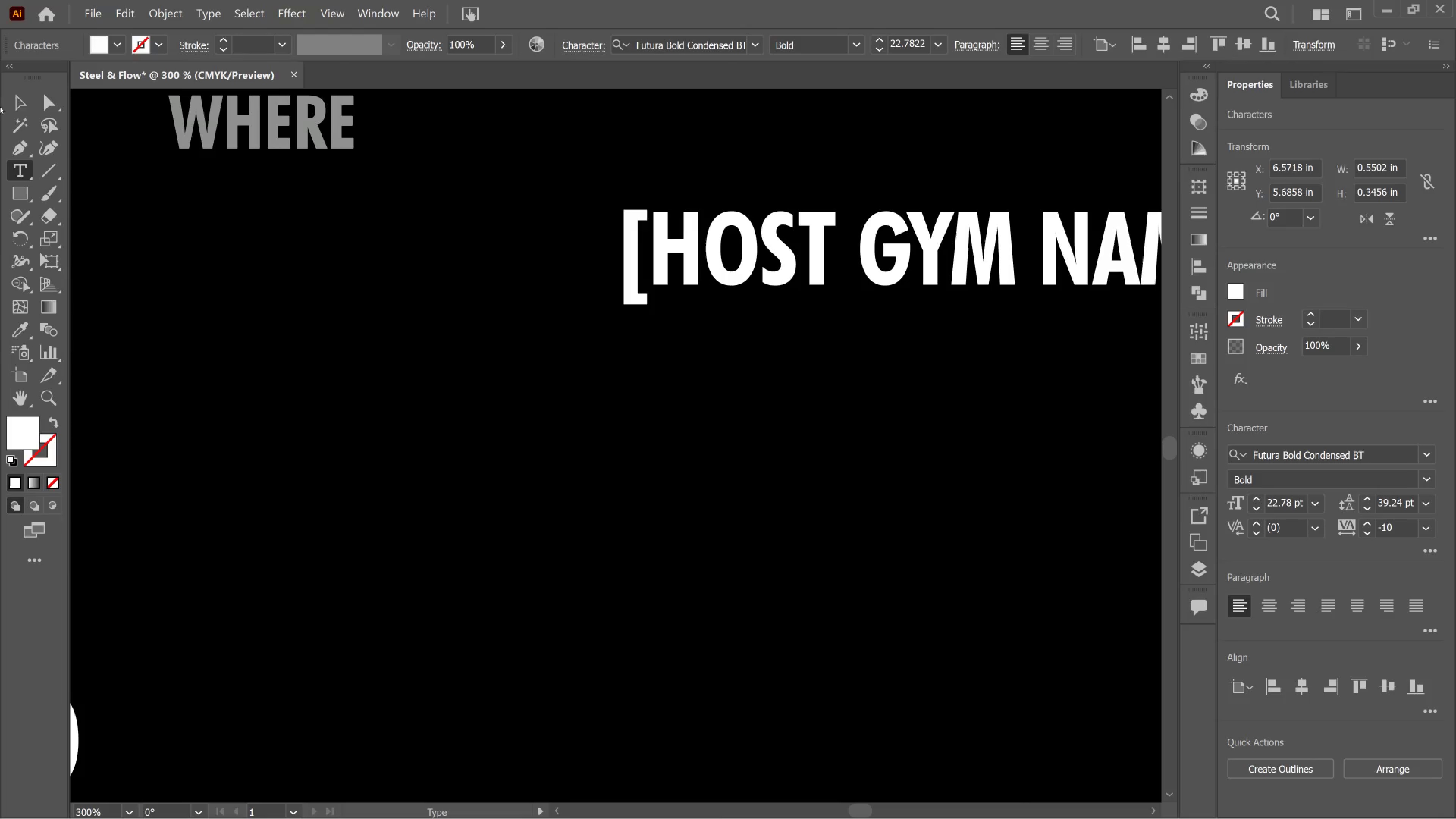 
left_click([25, 102])
 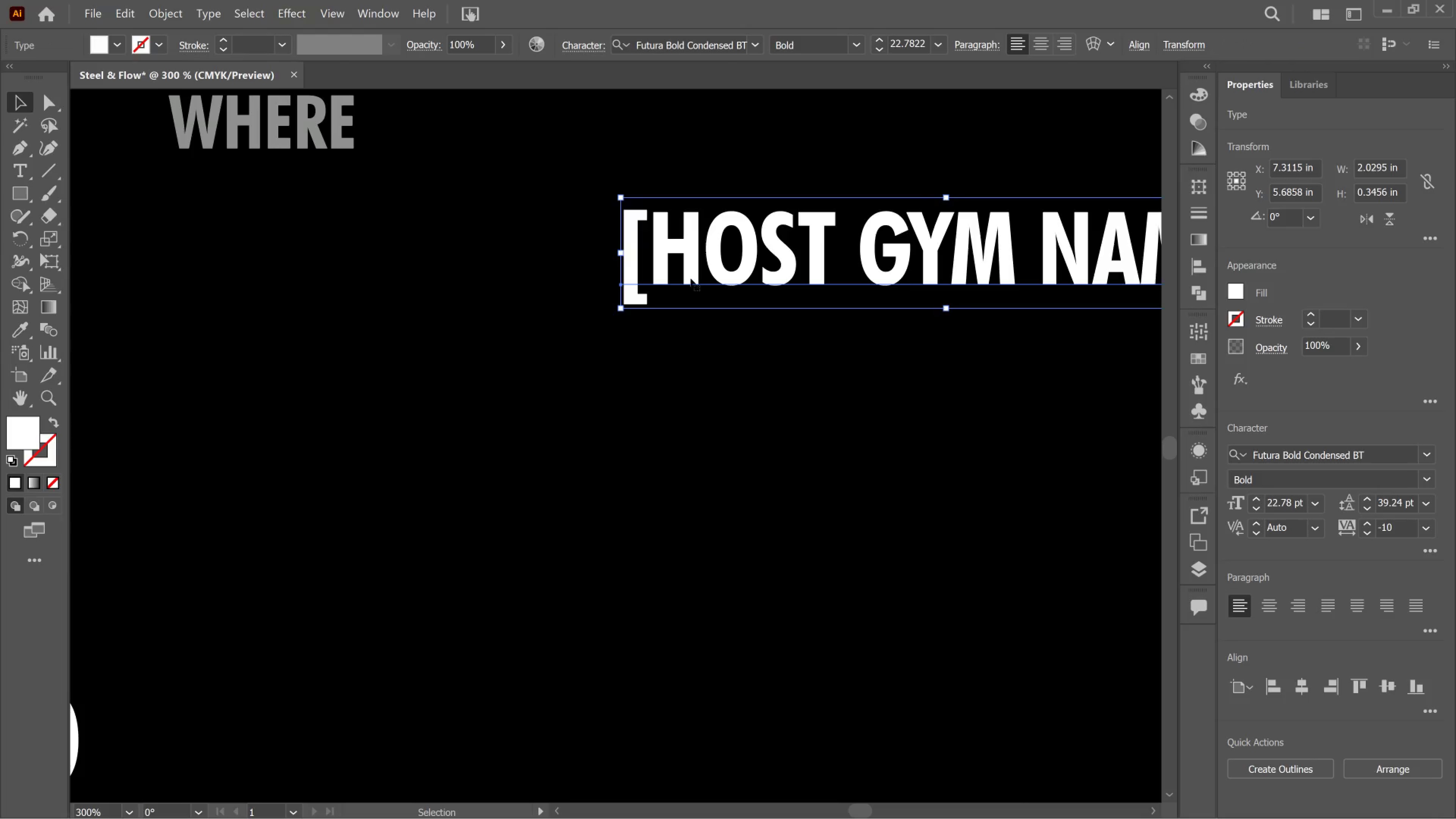 
left_click_drag(start_coordinate=[690, 279], to_coordinate=[229, 260])
 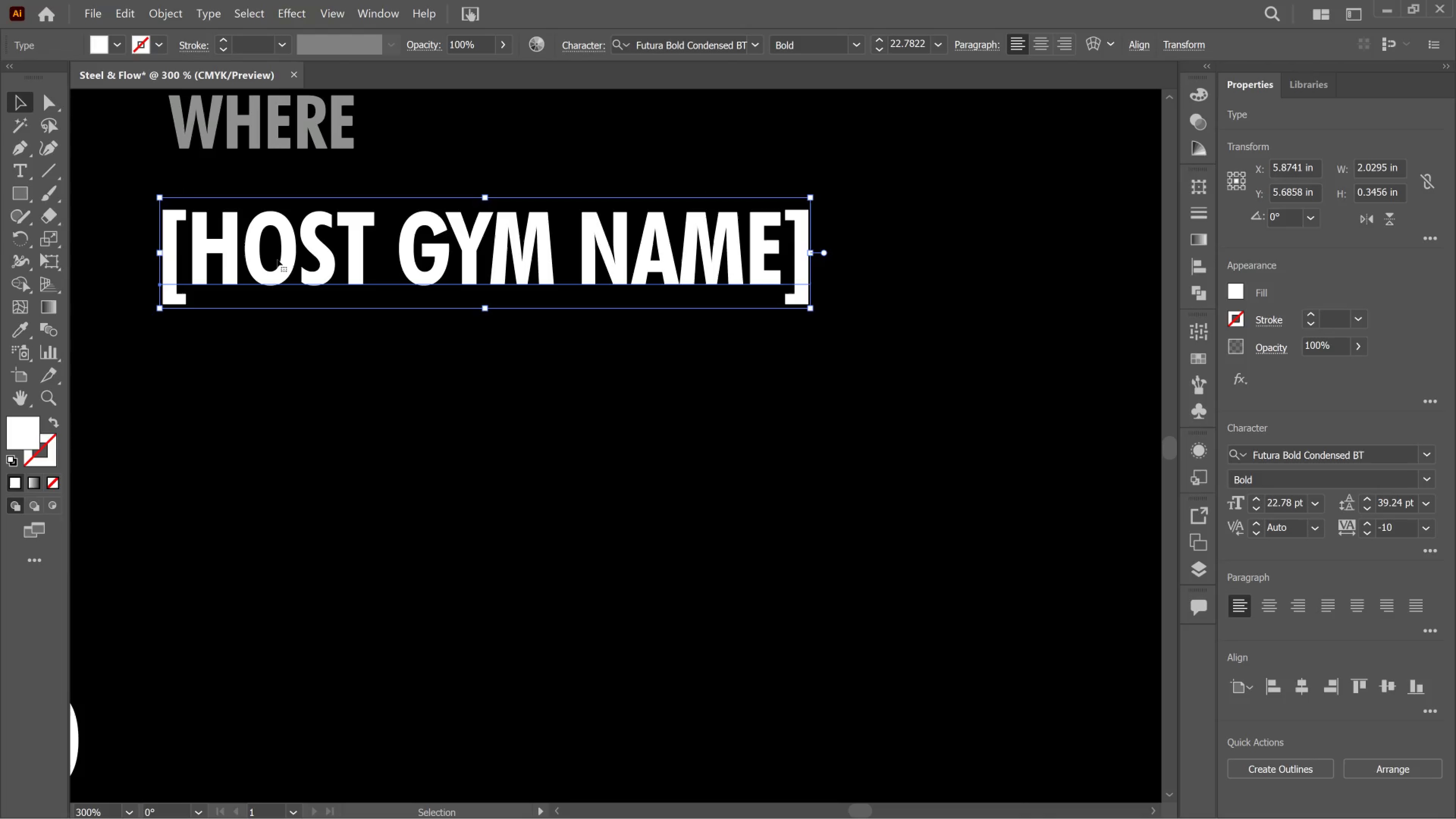 
hold_key(key=CapsLock, duration=1.05)
 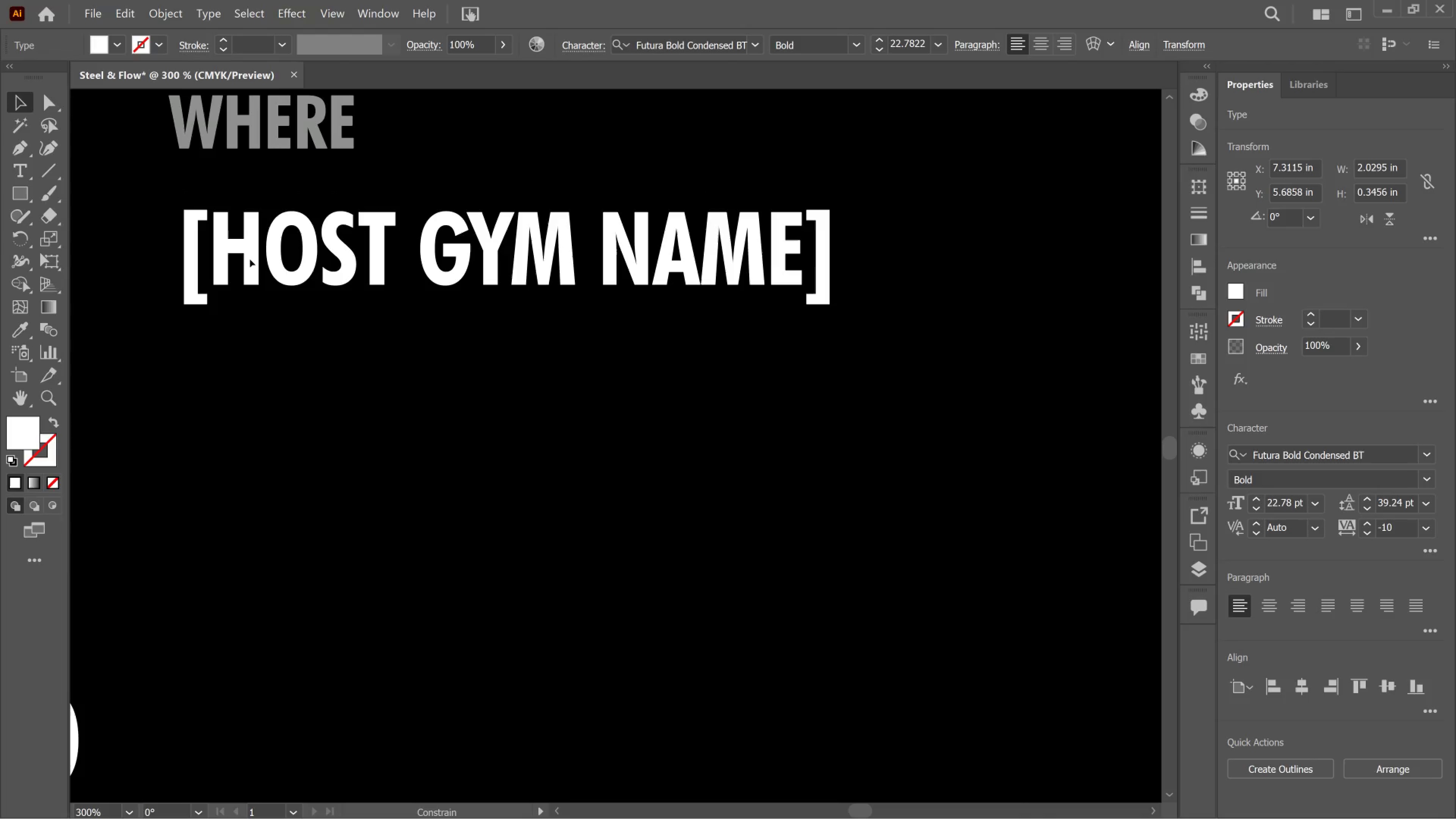 
hold_key(key=ShiftLeft, duration=2.89)
 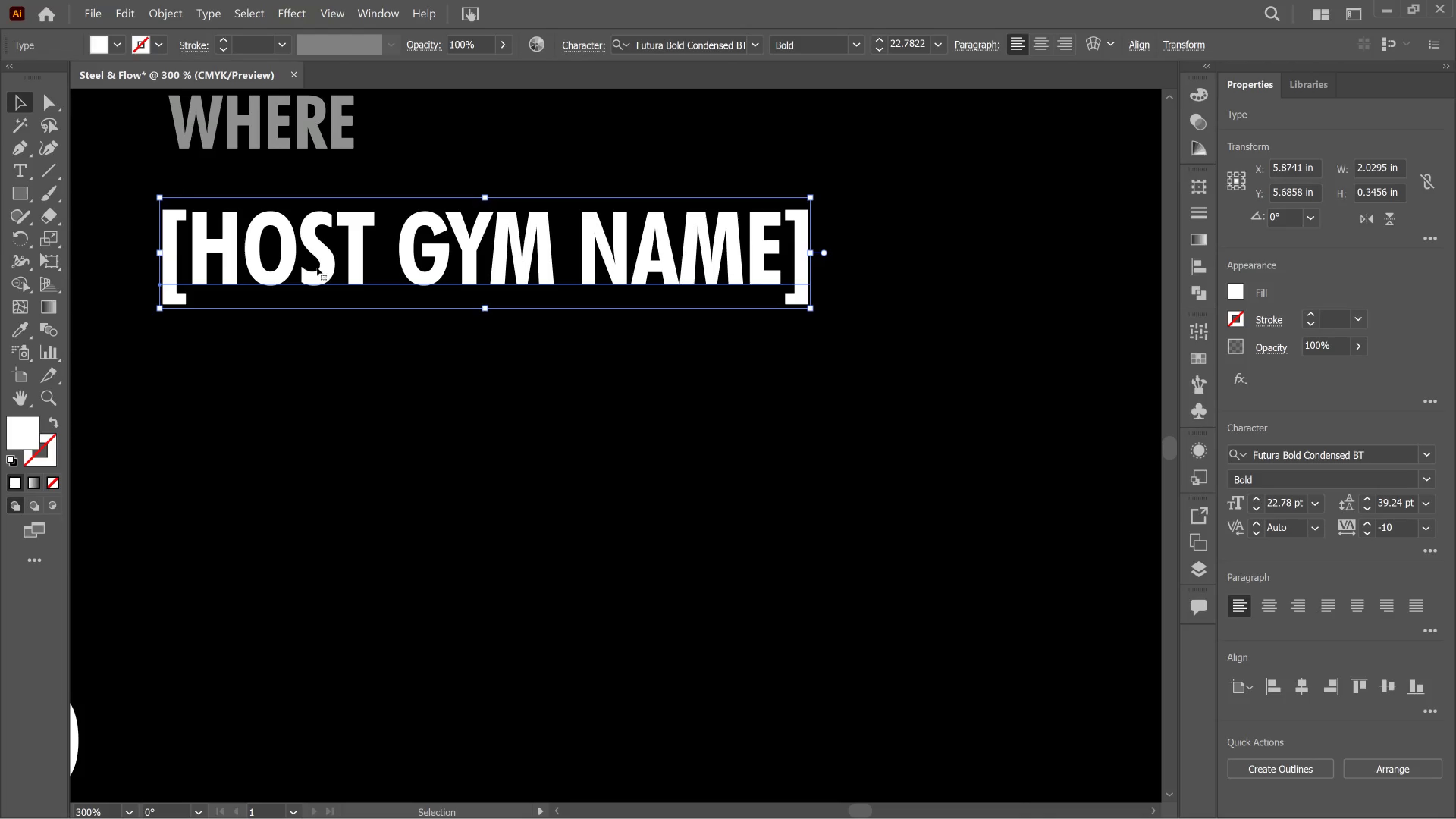 
hold_key(key=AltLeft, duration=0.55)
 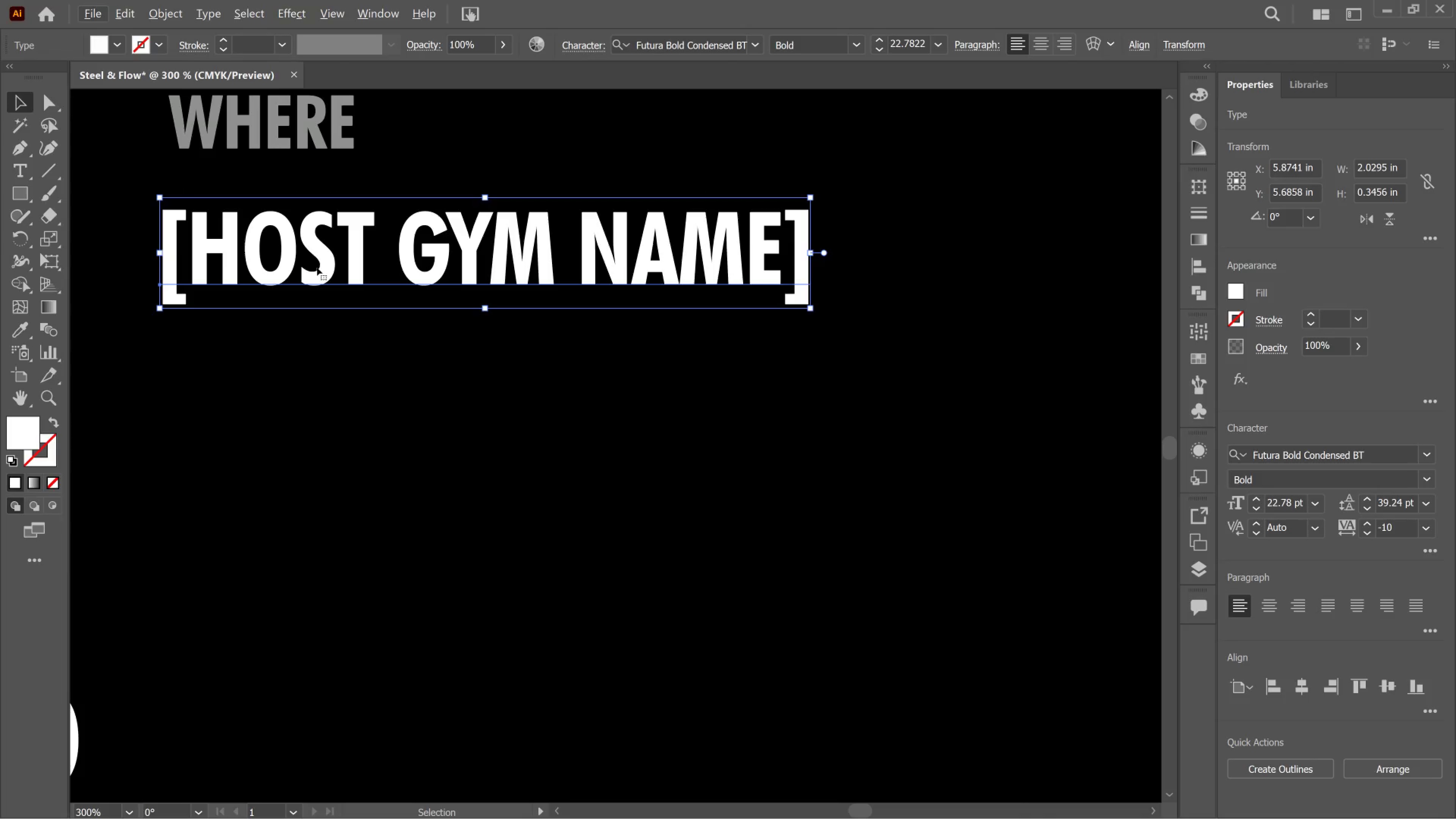 
hold_key(key=AltLeft, duration=2.38)
left_click_drag(start_coordinate=[317, 268], to_coordinate=[301, 400])
 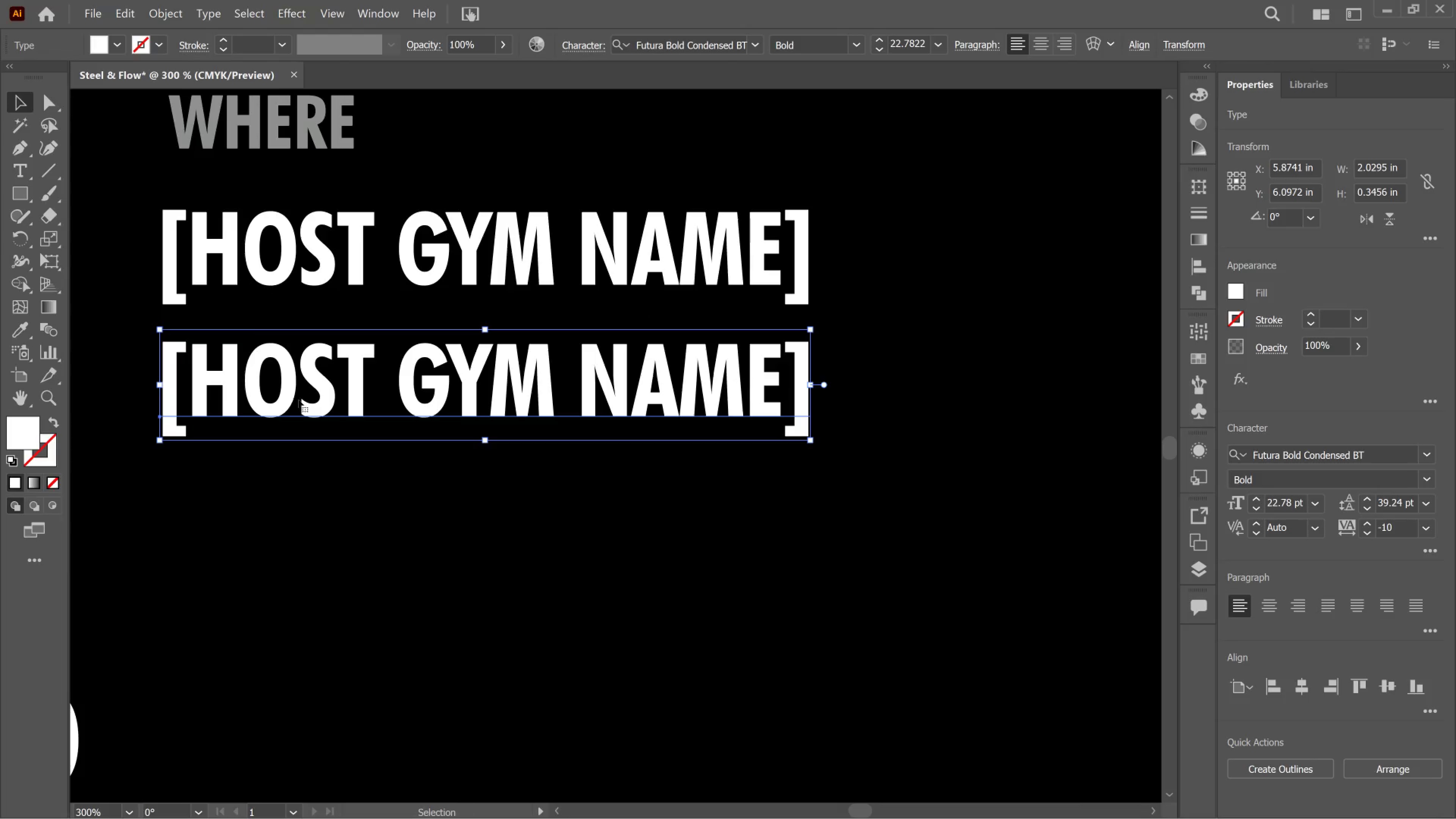 
hold_key(key=ShiftLeft, duration=1.78)
 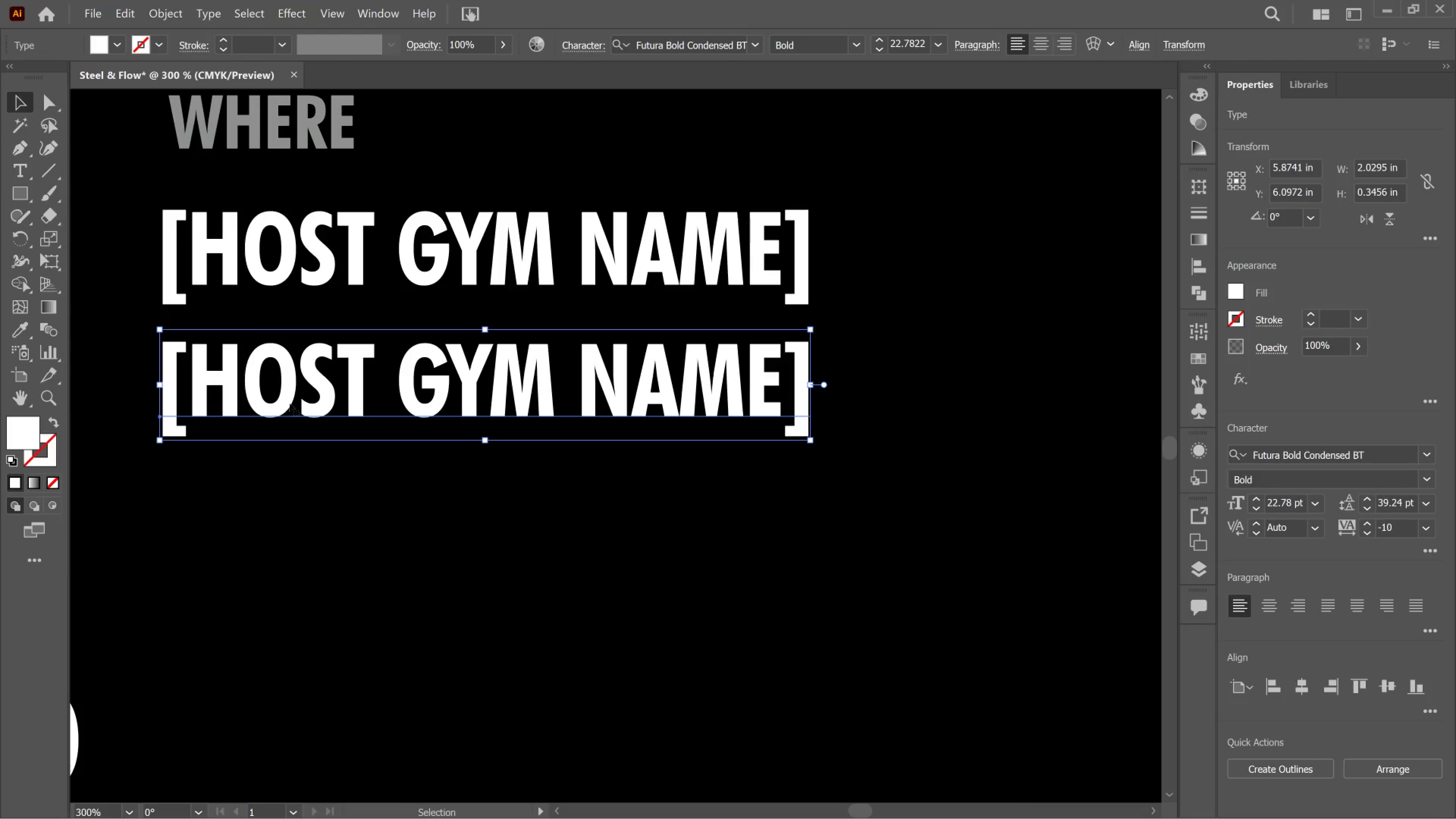 
wait(13.85)
 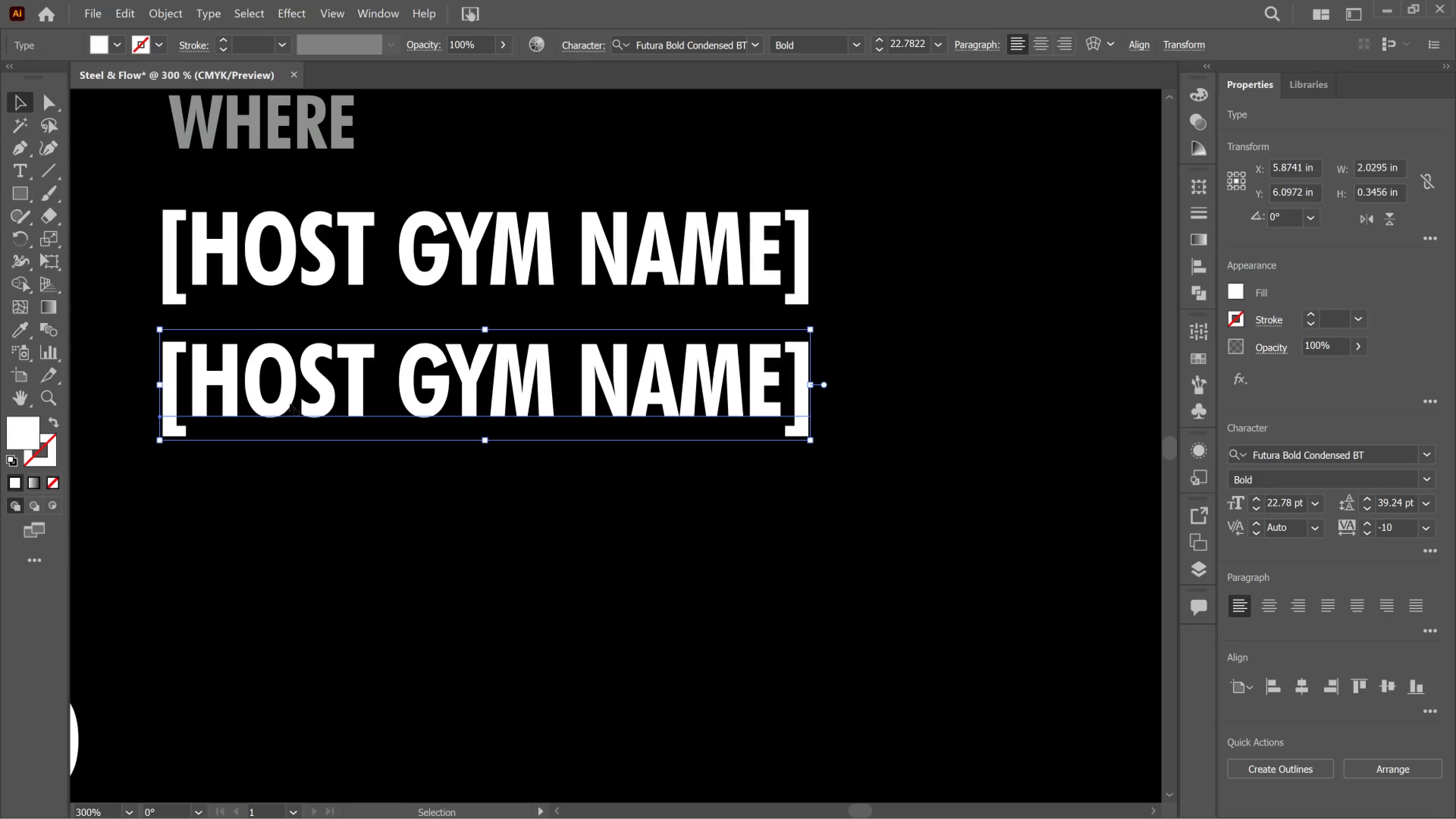 
key(Alt+AltLeft)
 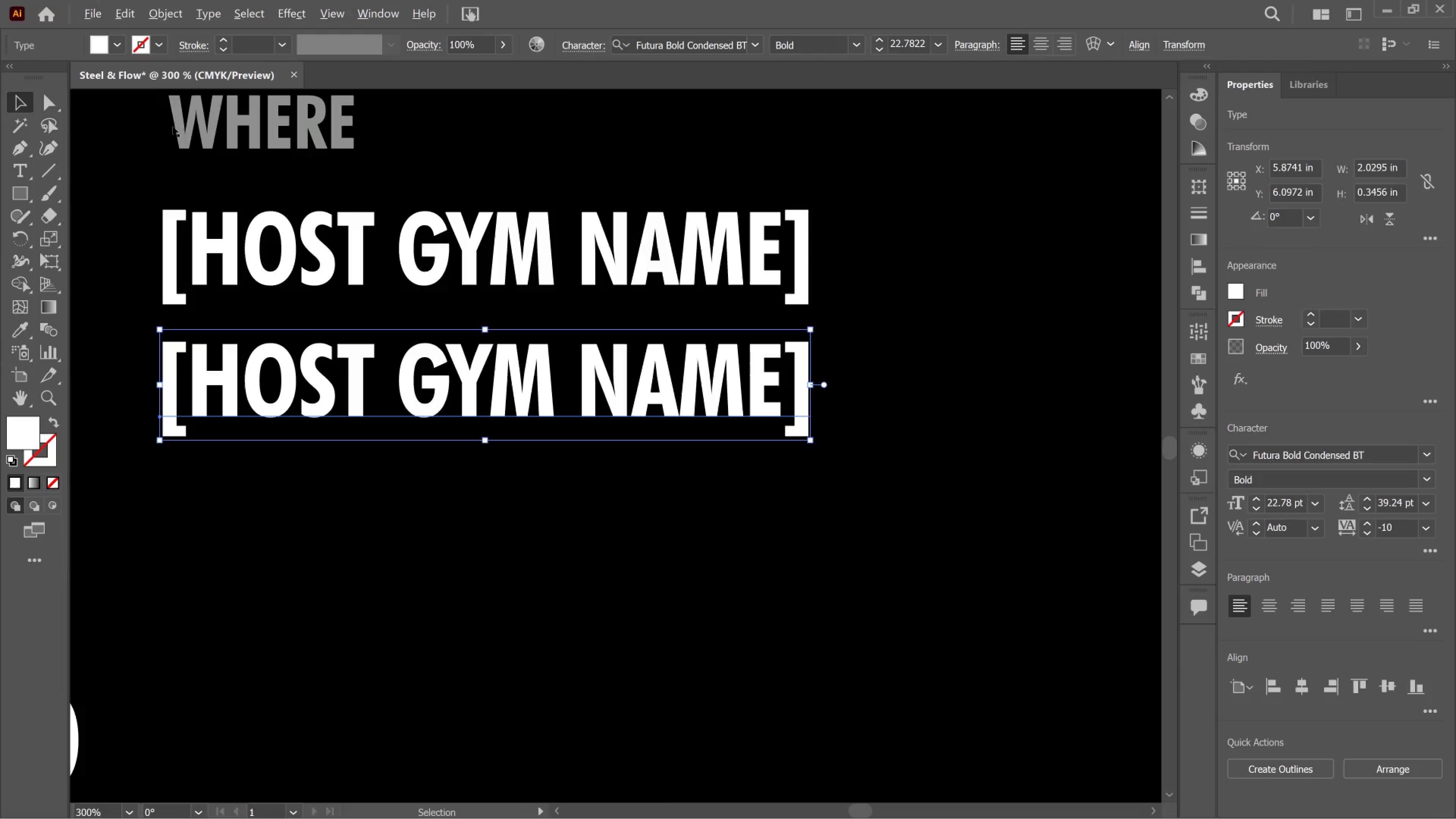 
key(Alt+Tab)